 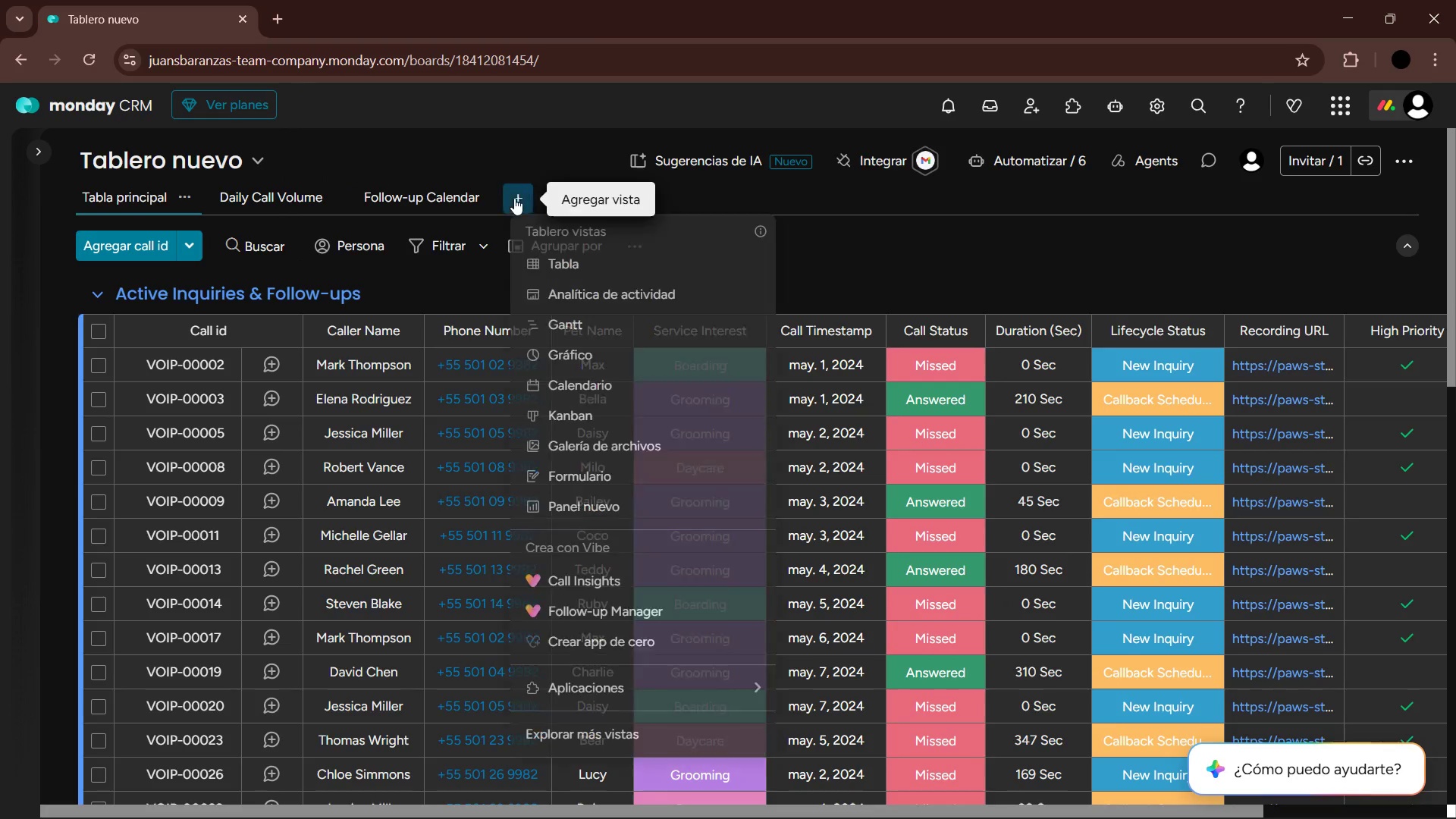 
left_click([572, 268])
 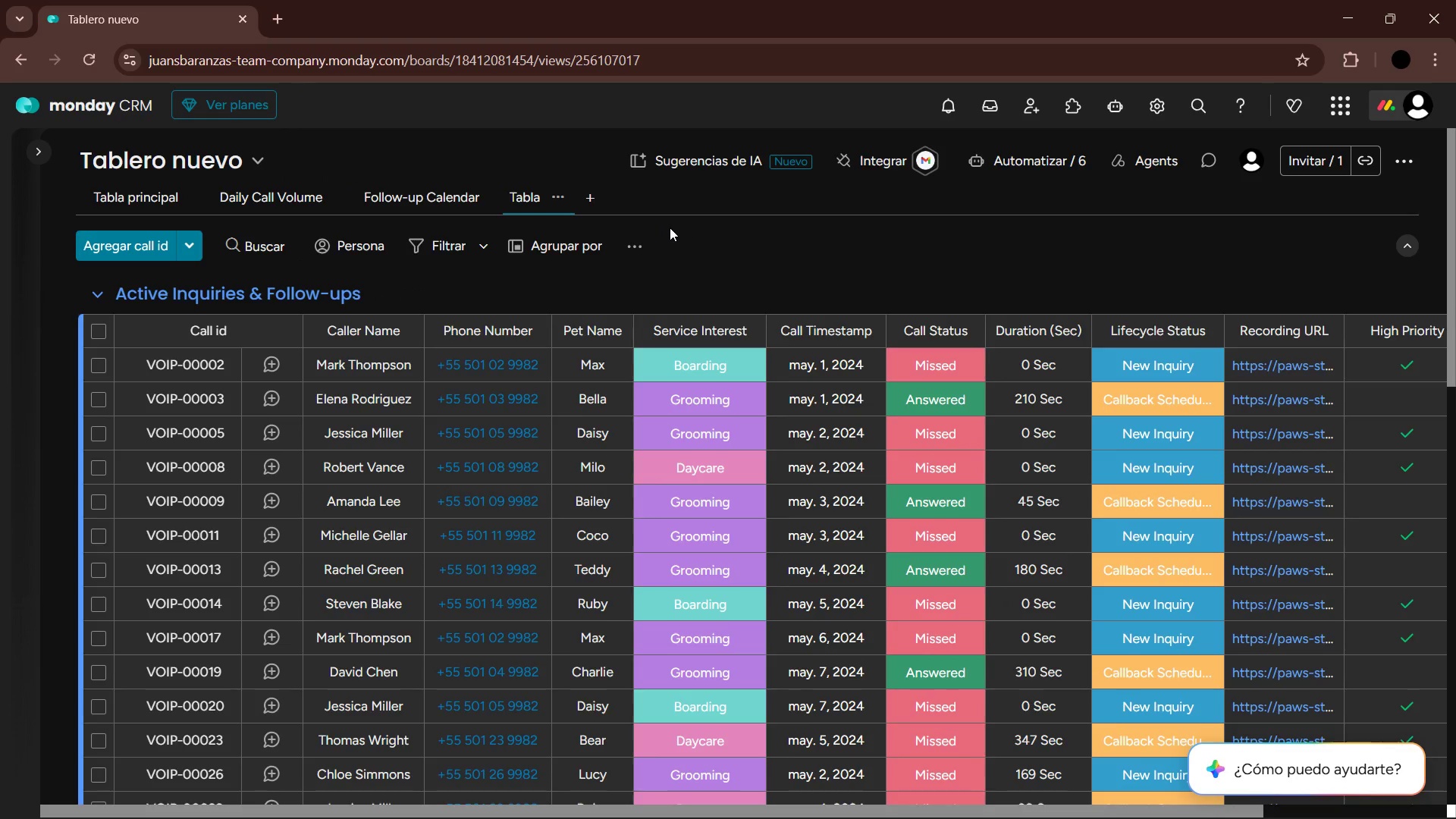 
left_click_drag(start_coordinate=[532, 198], to_coordinate=[246, 190])
 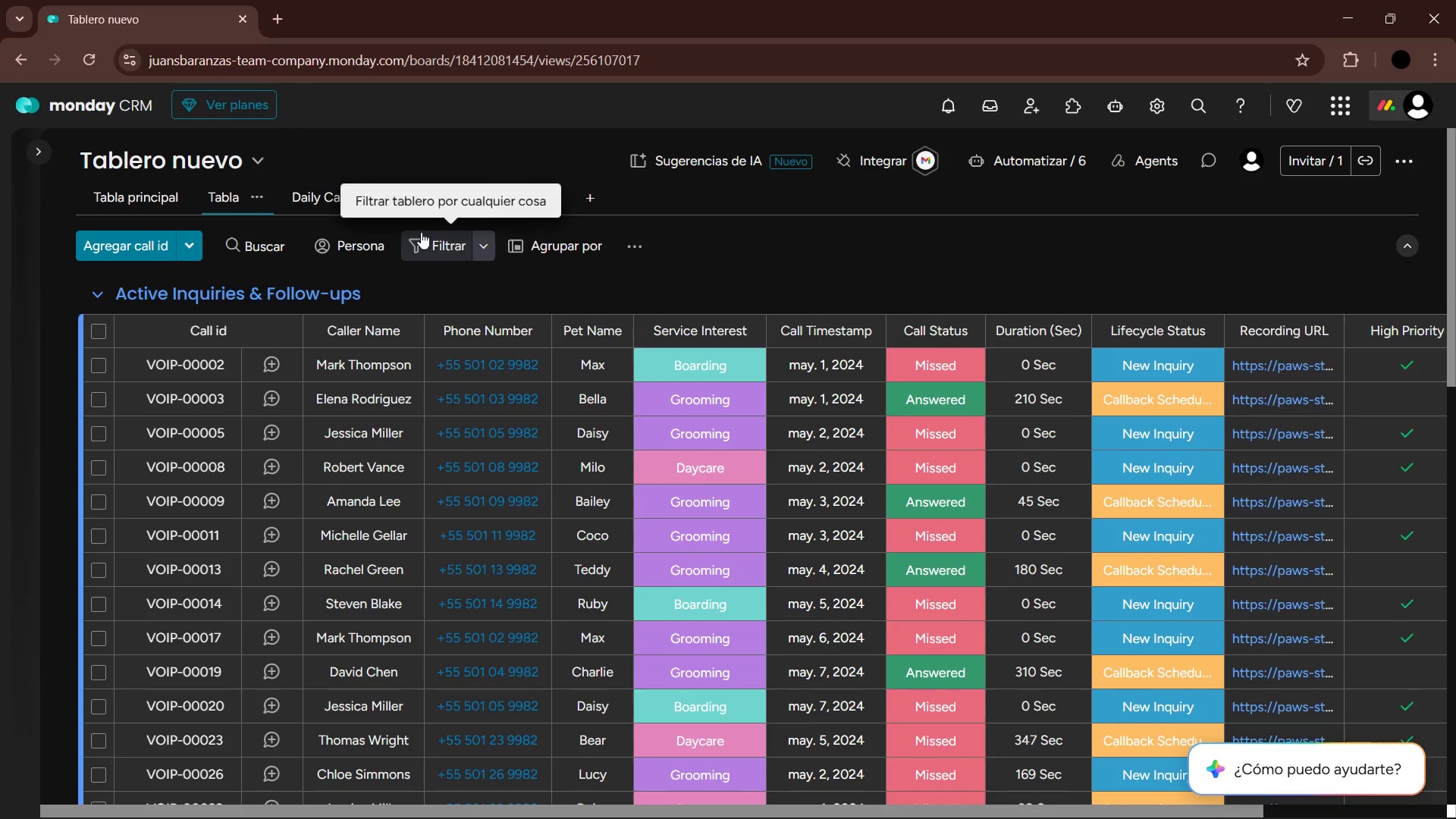 
left_click([266, 192])
 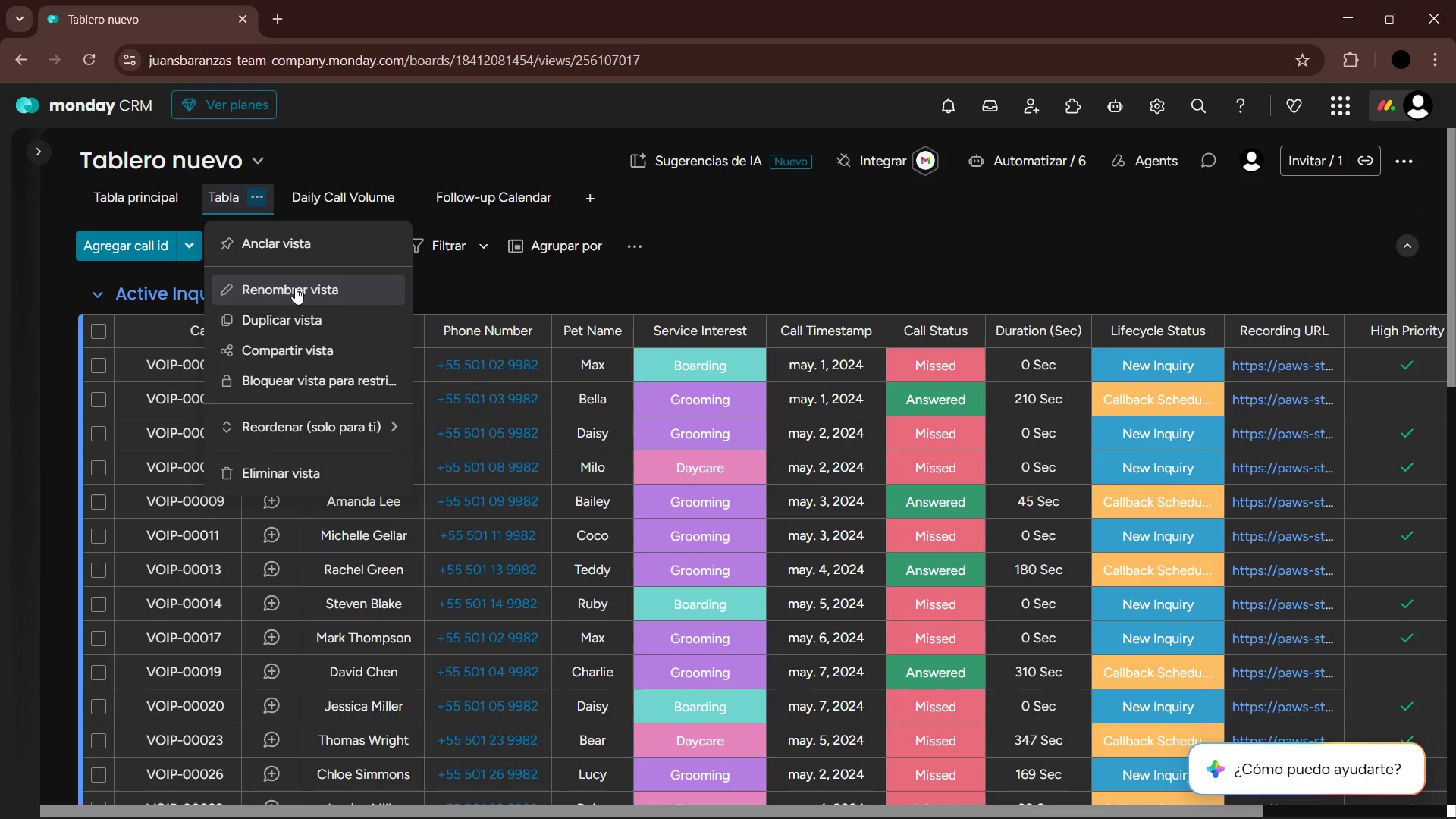 
left_click([295, 287])
 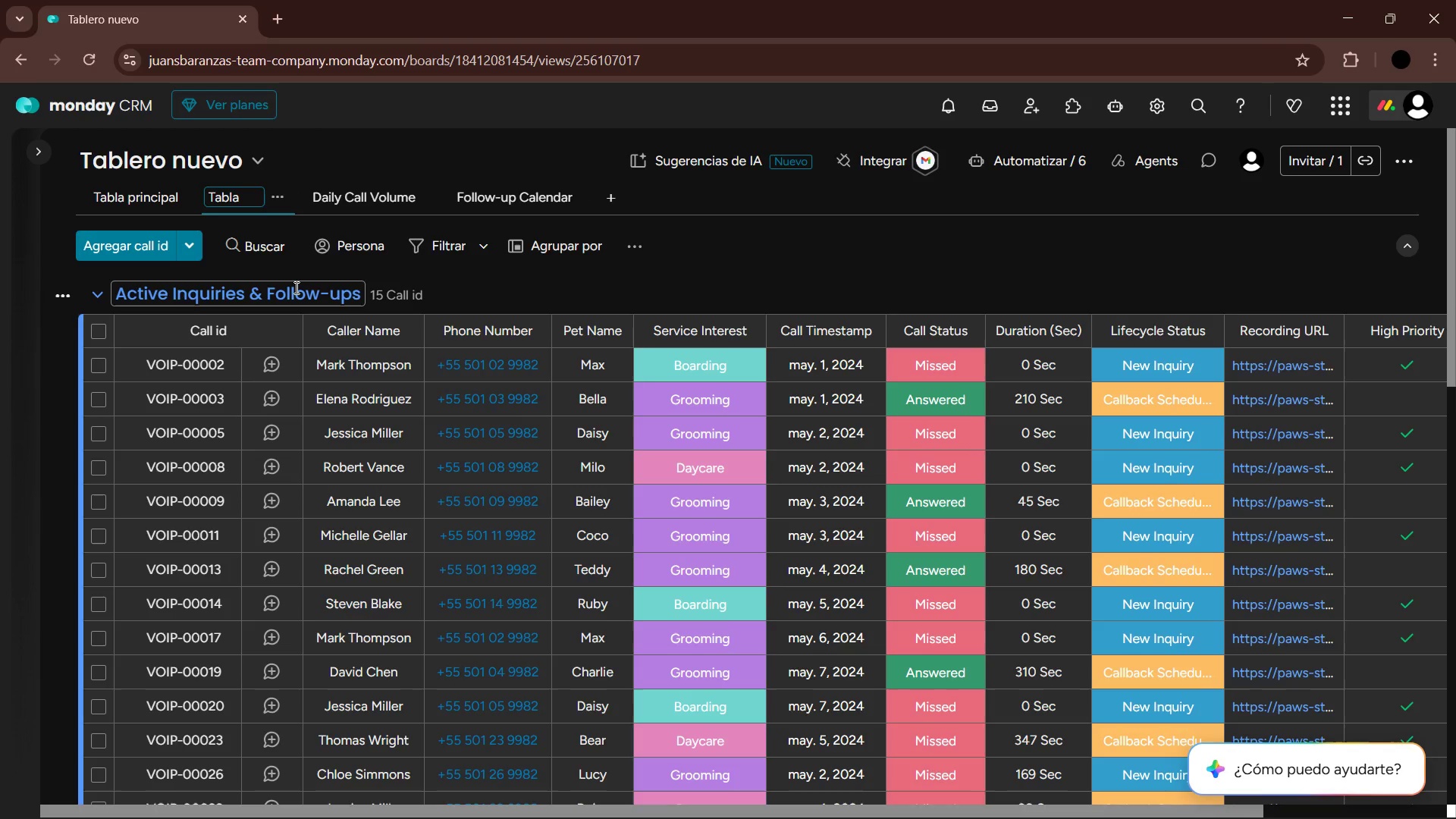 
hold_key(key=Backspace, duration=0.84)
 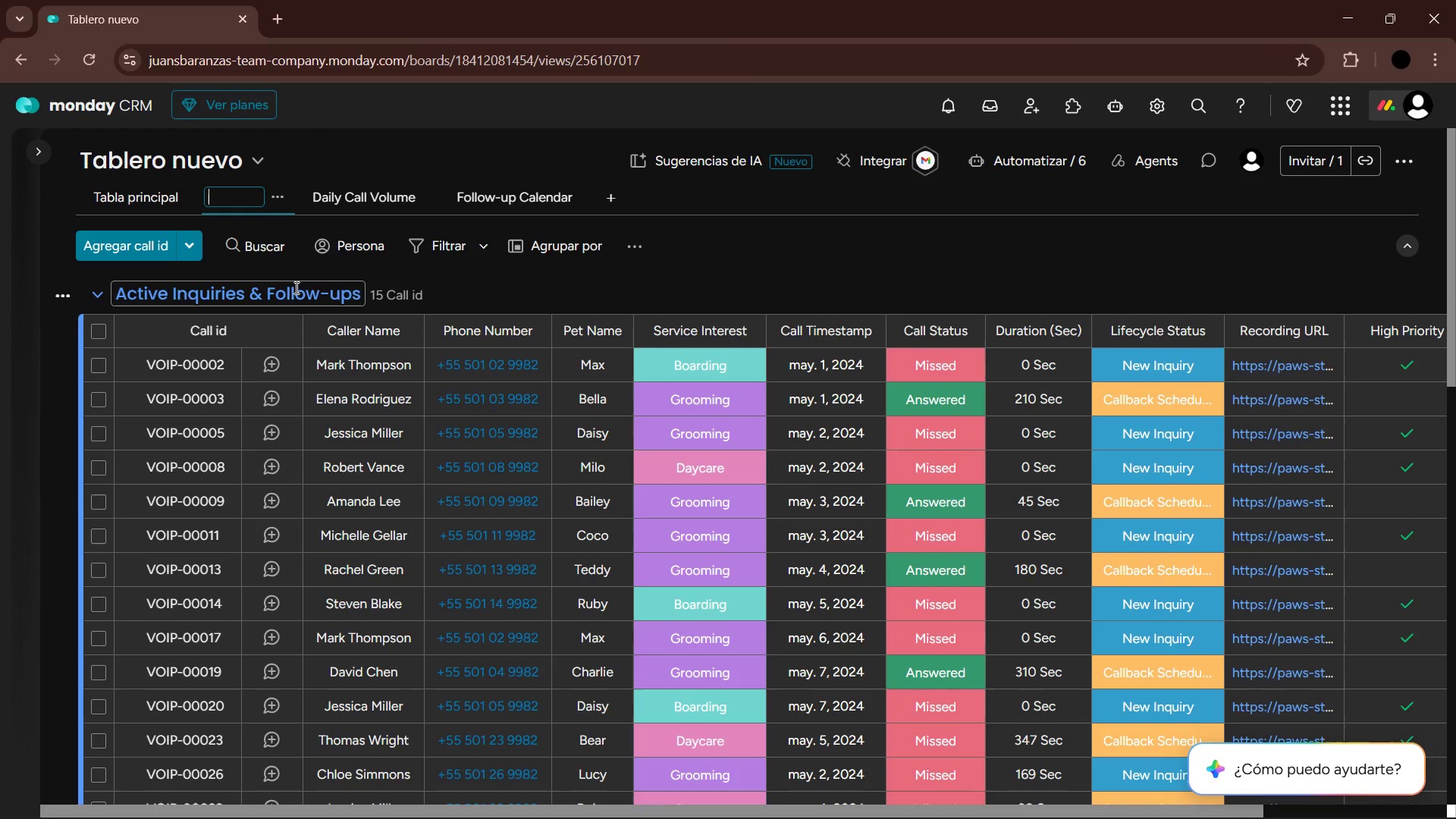 
type(High Priority Inquiries)
 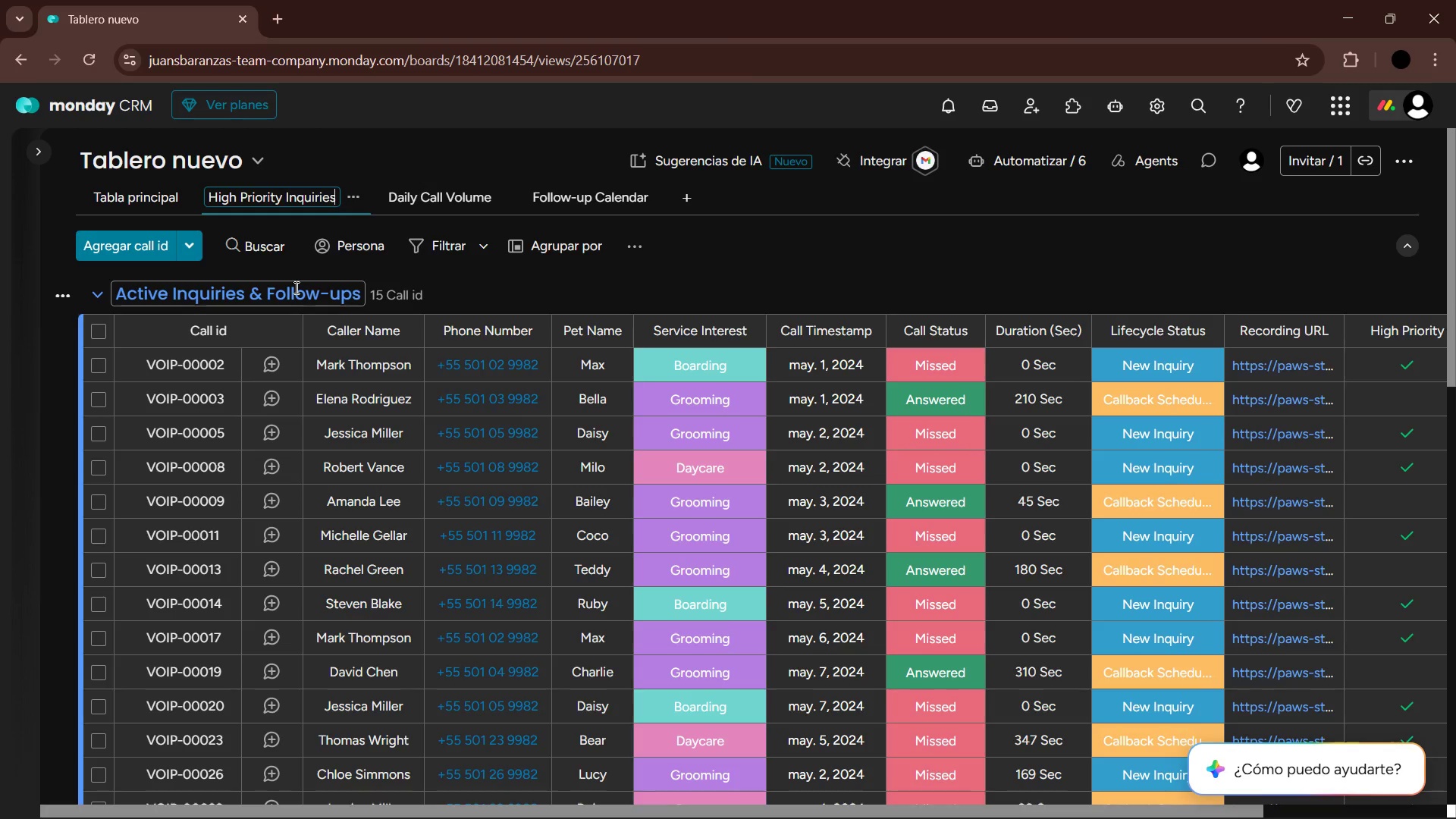 
key(Enter)
 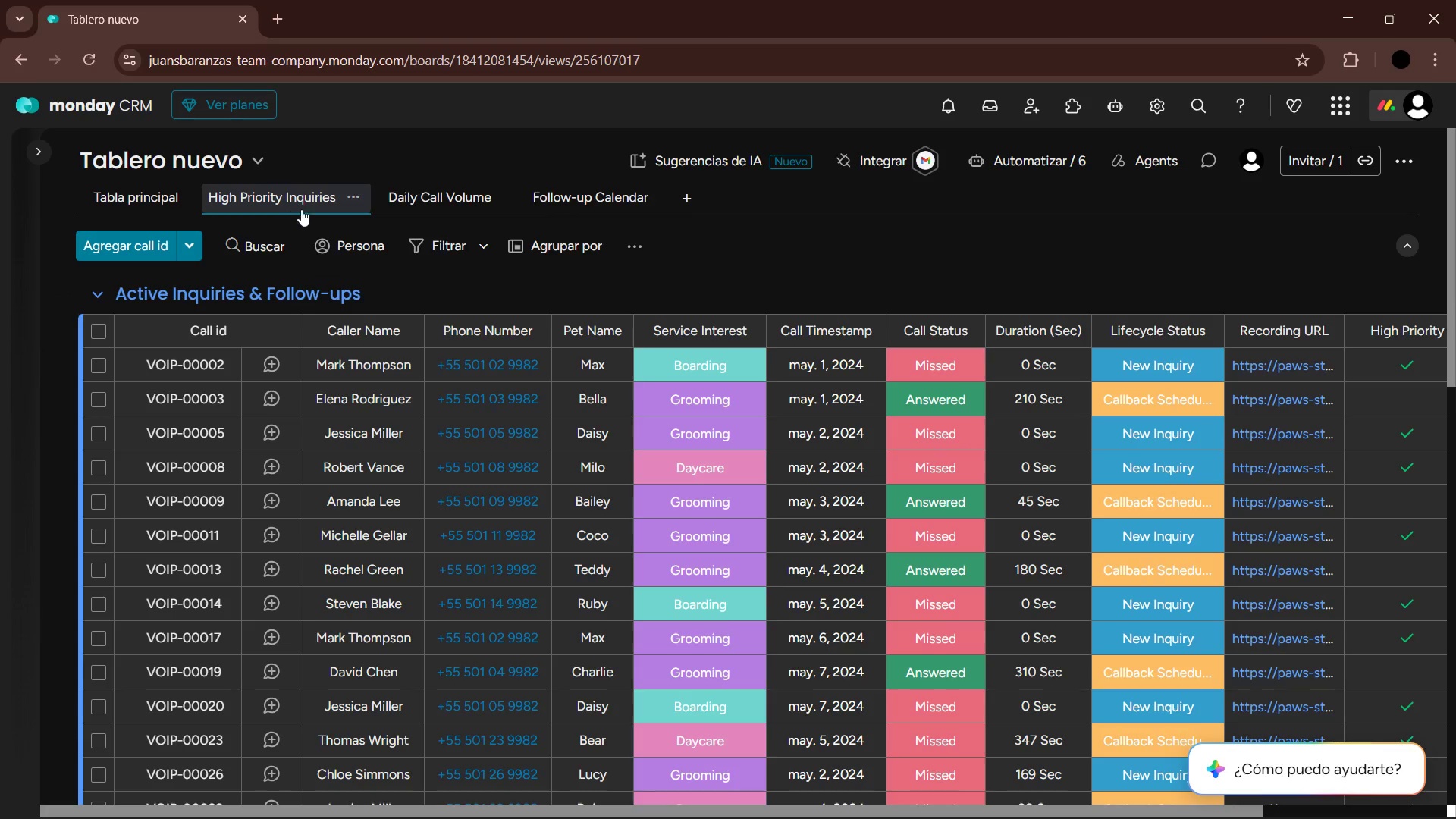 
left_click([629, 245])
 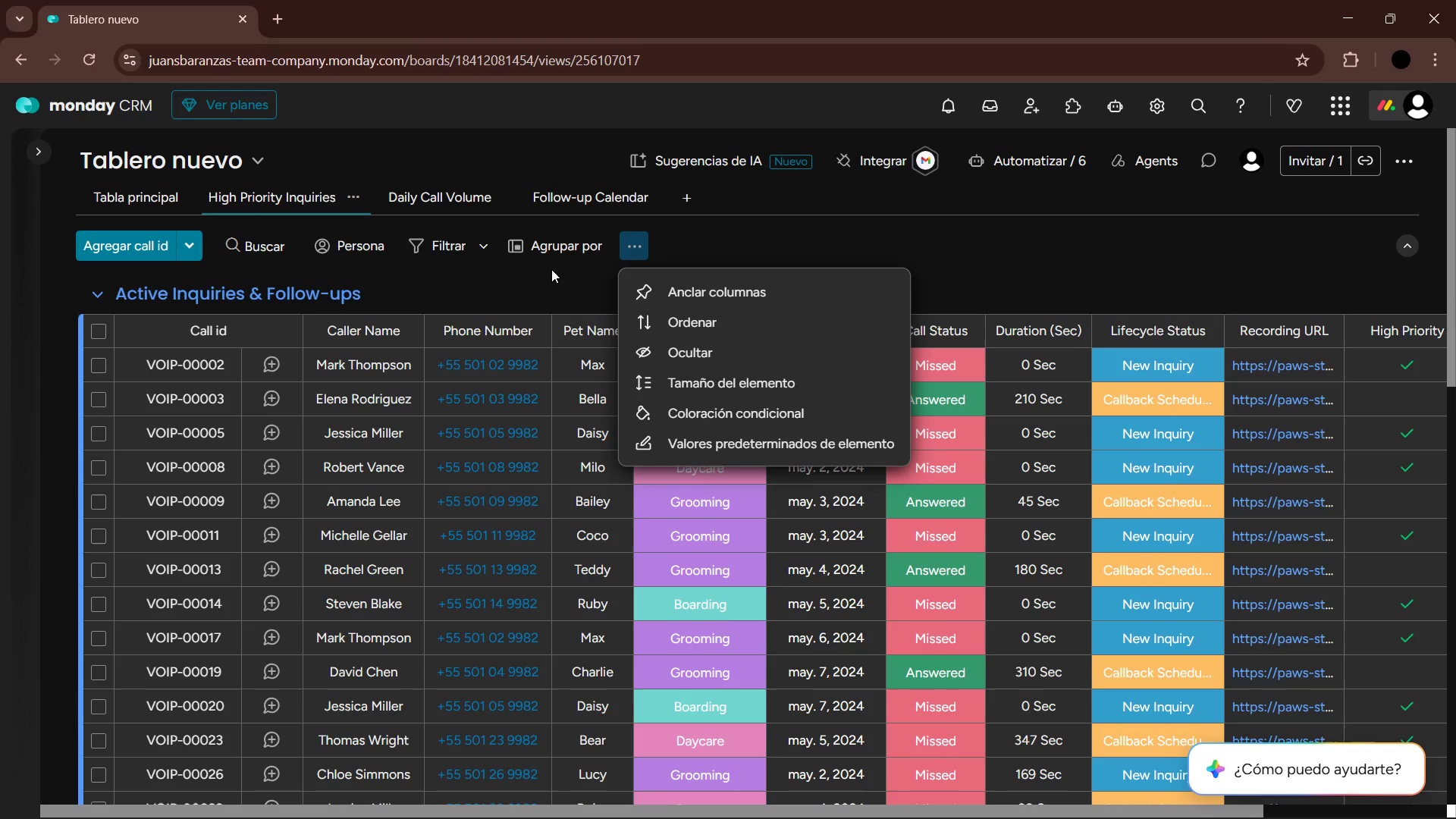 
double_click([490, 246])
 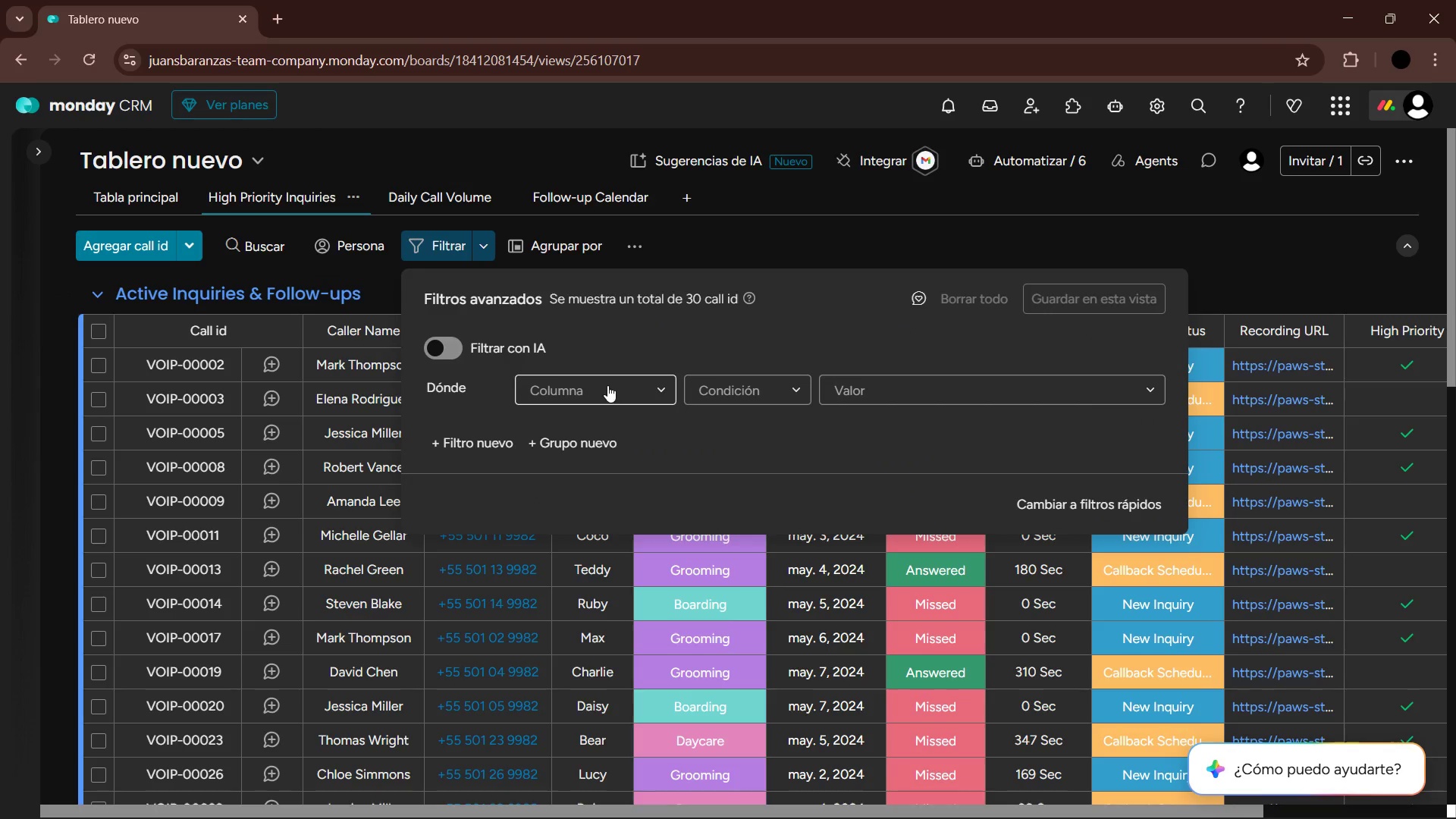 
left_click([661, 392])
 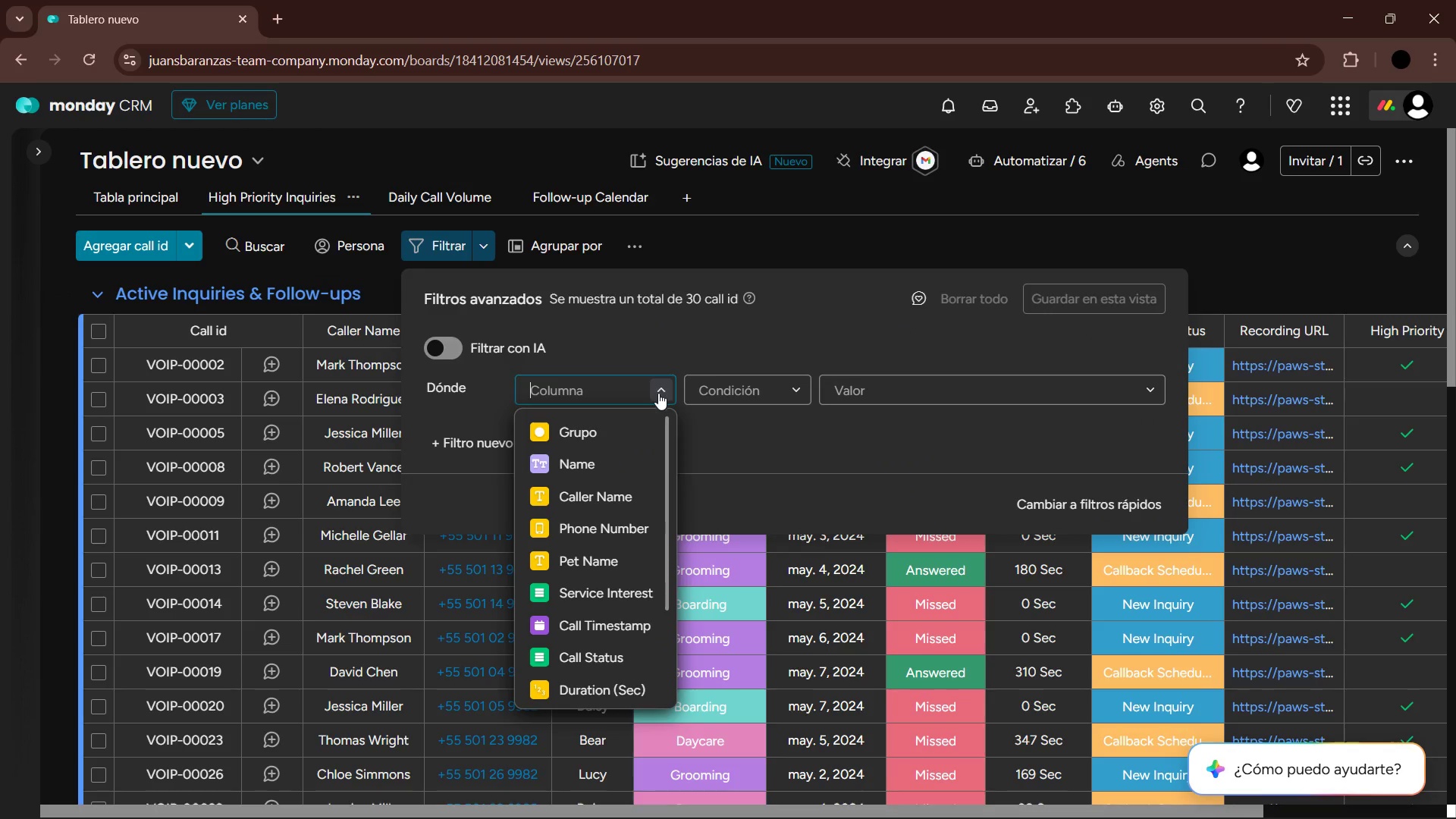 
scroll: coordinate [598, 544], scroll_direction: down, amount: 7.0
 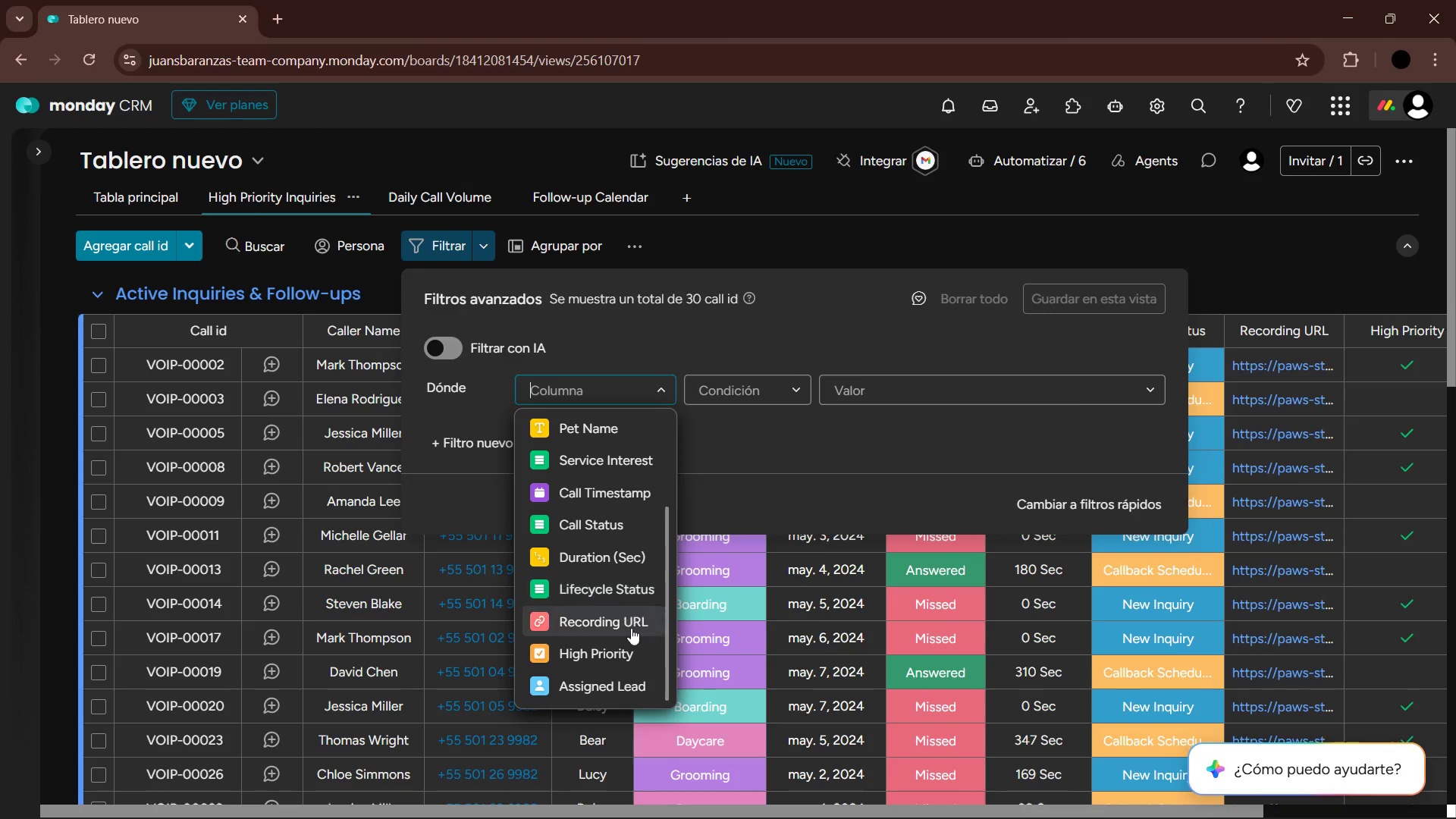 
left_click([618, 662])
 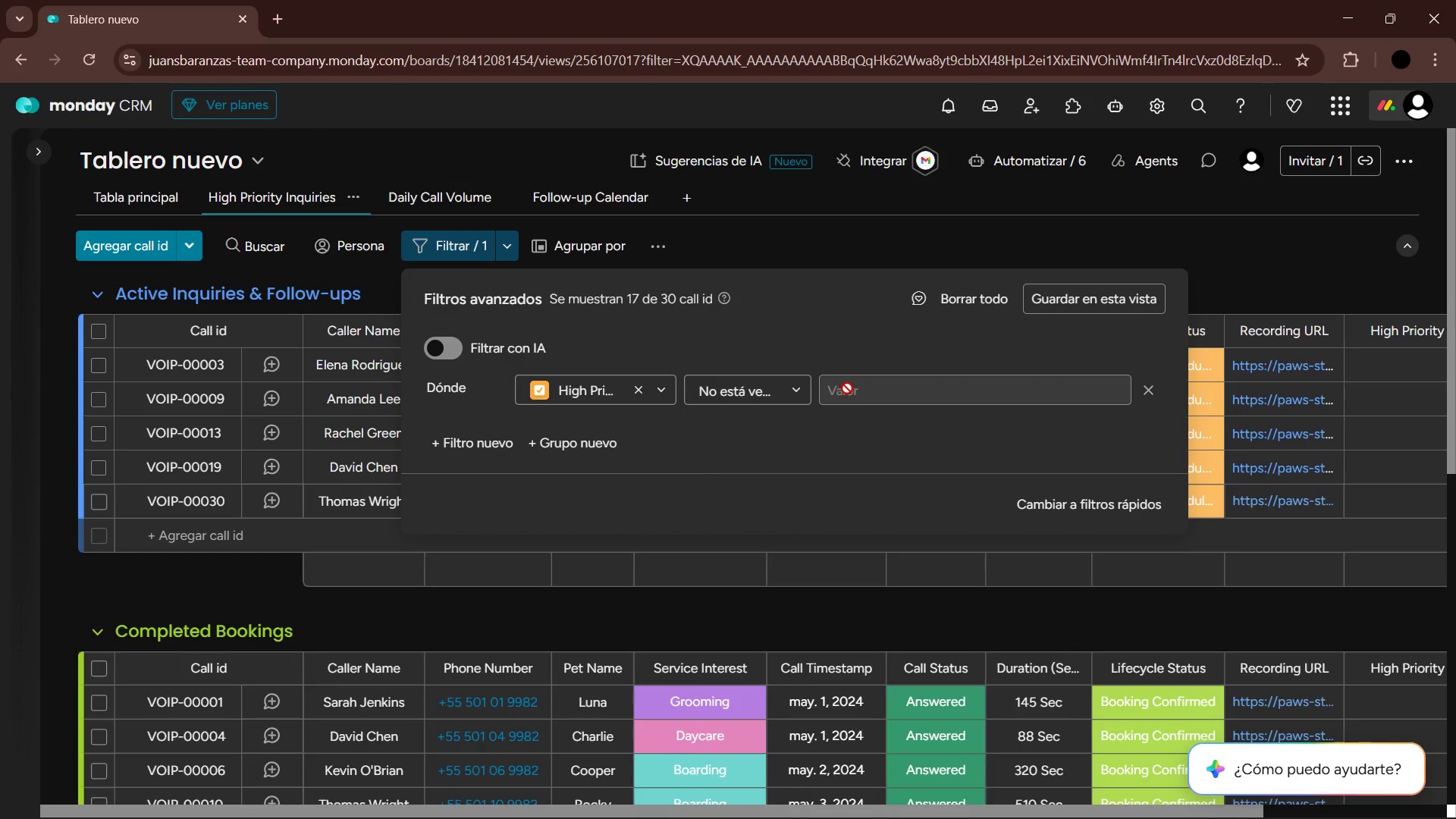 
left_click([799, 391])
 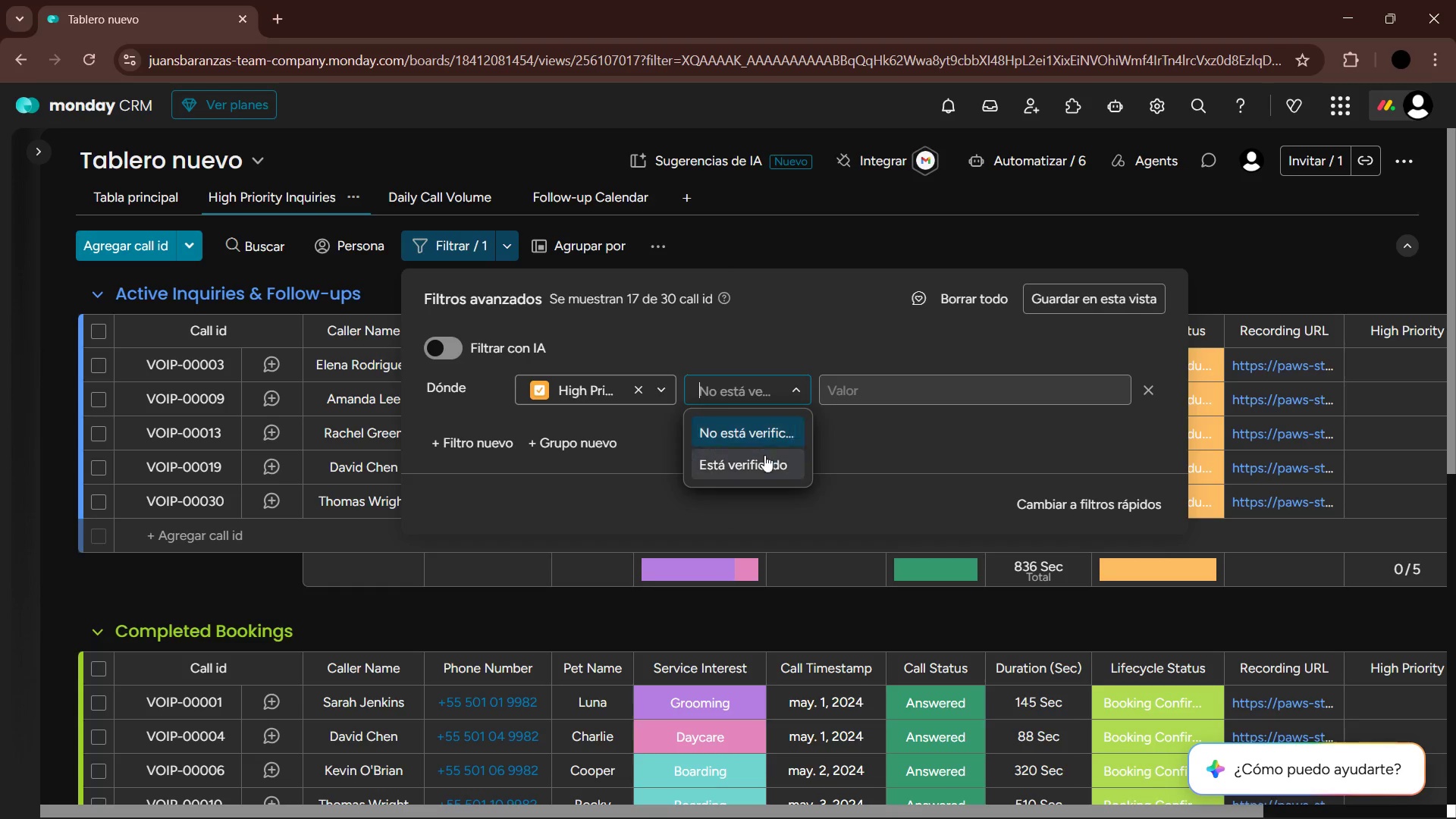 
left_click([762, 467])
 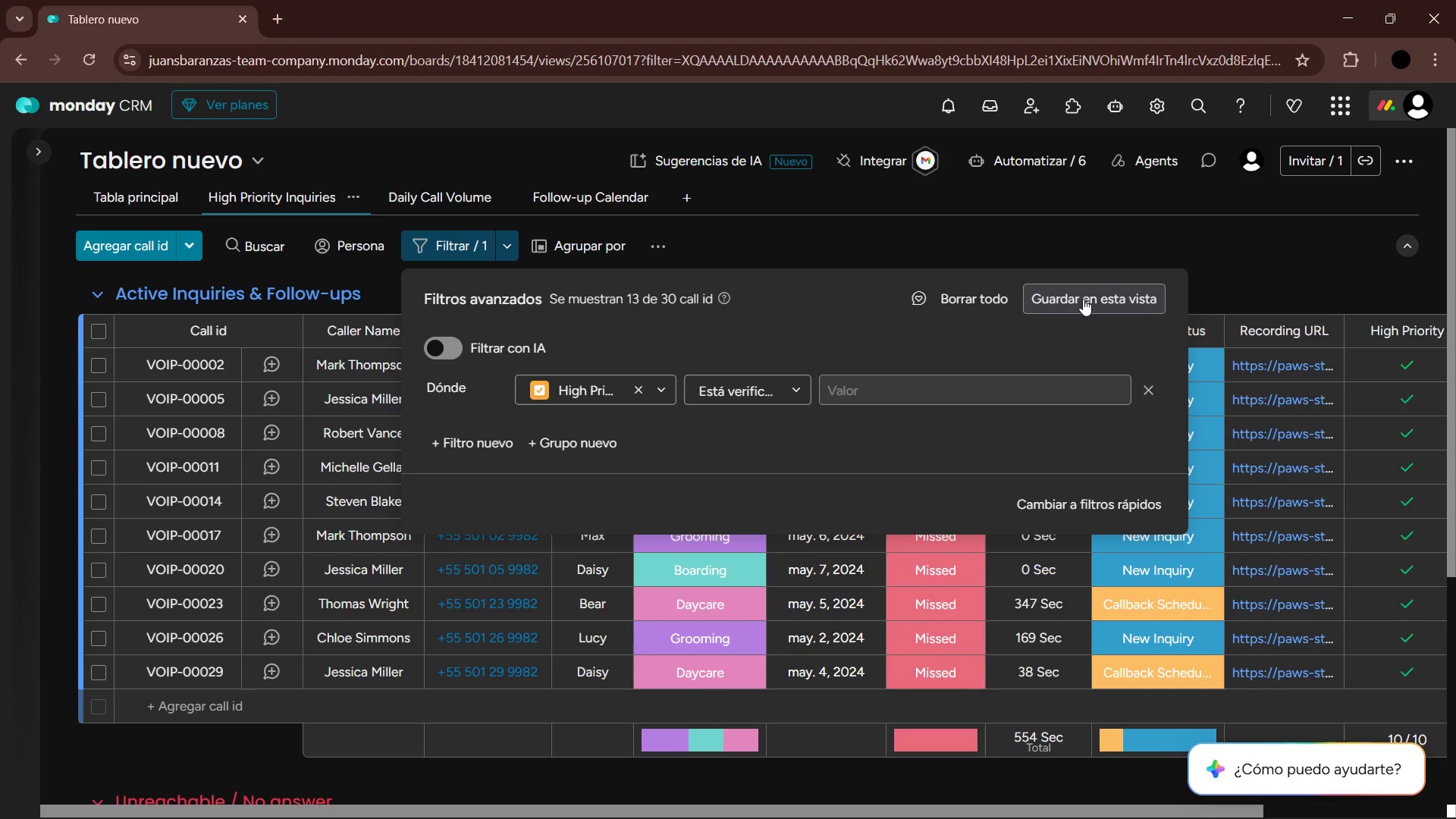 
left_click([1083, 299])
 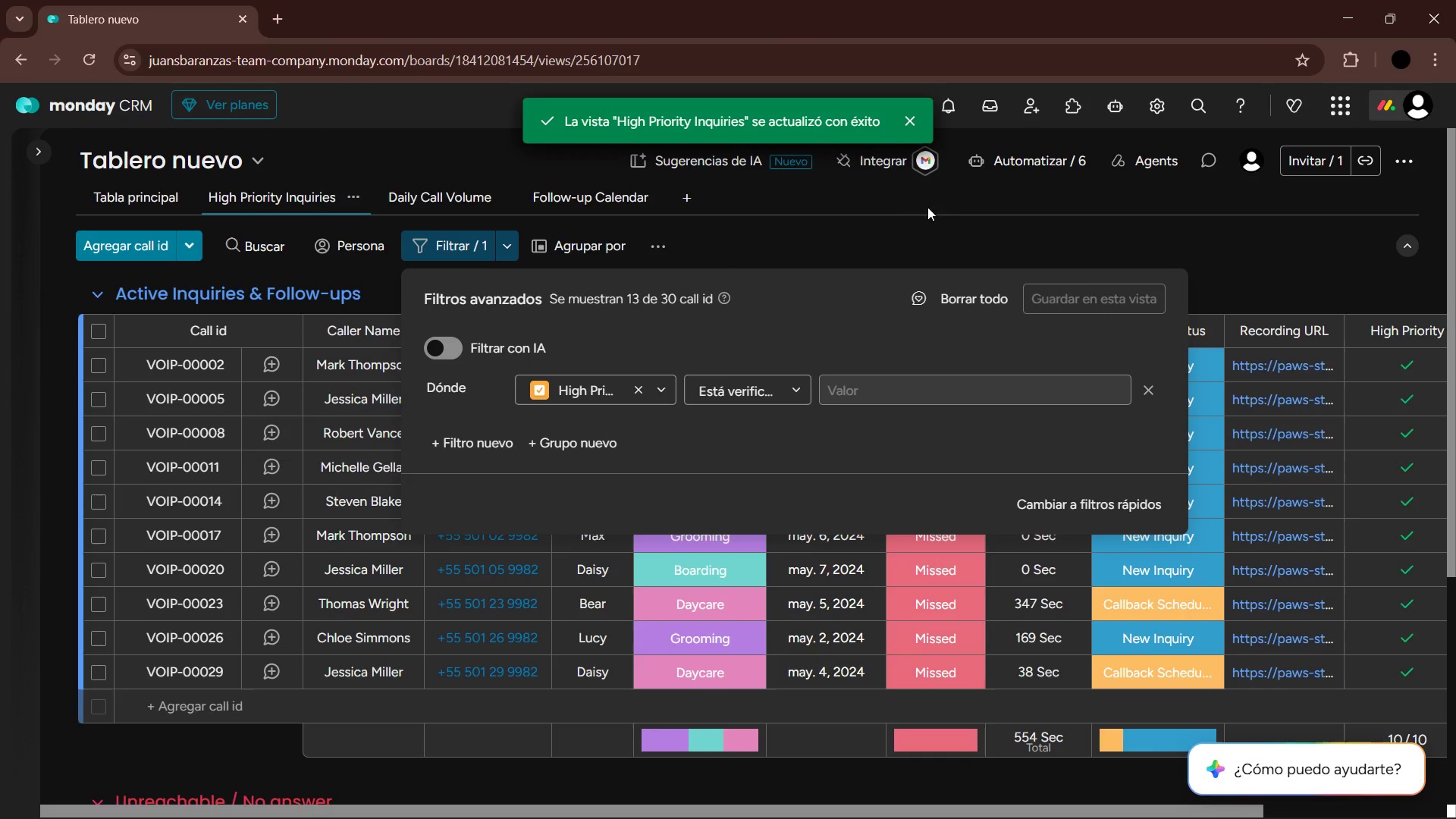 
left_click([890, 234])
 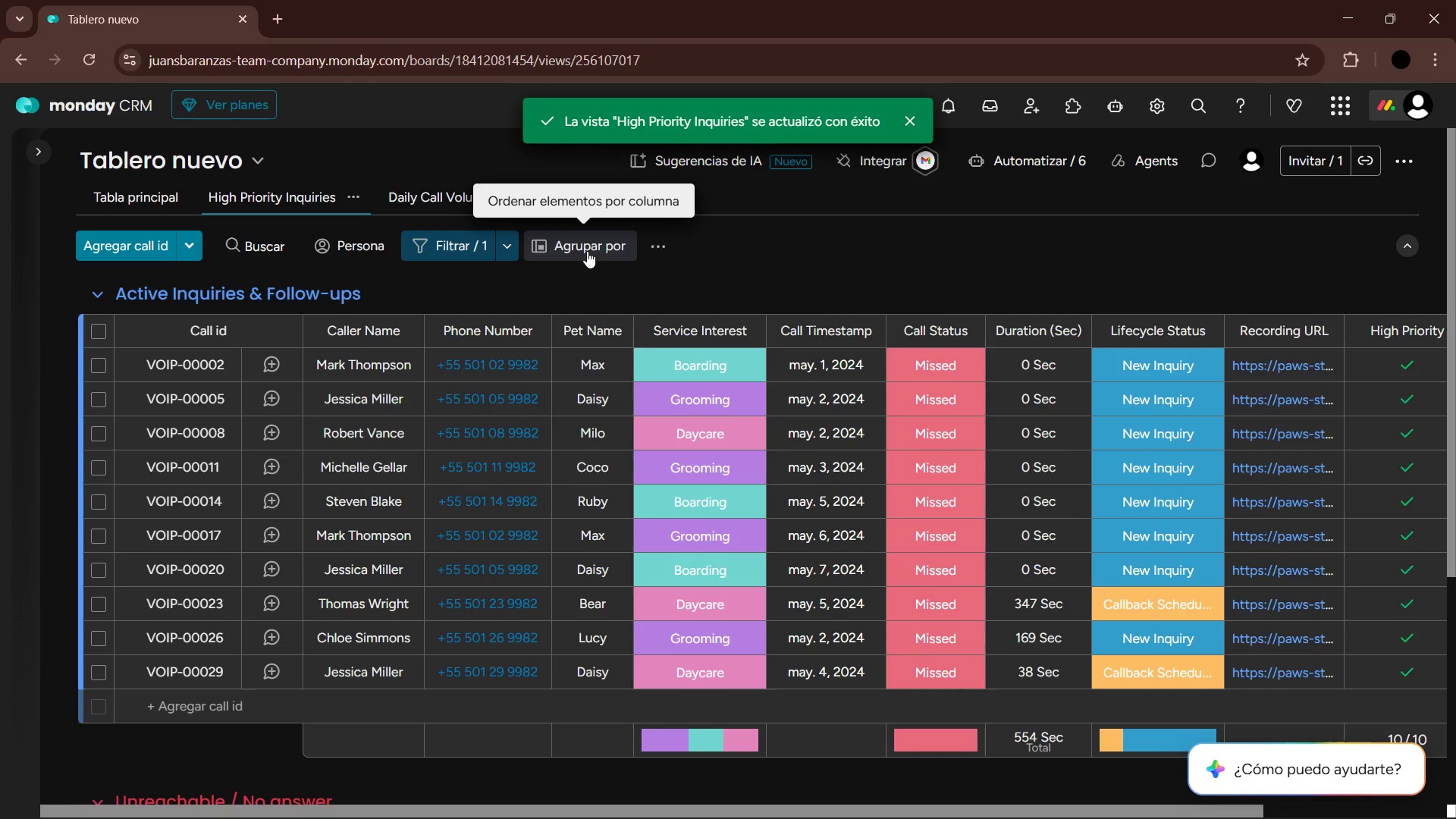 
left_click([654, 244])
 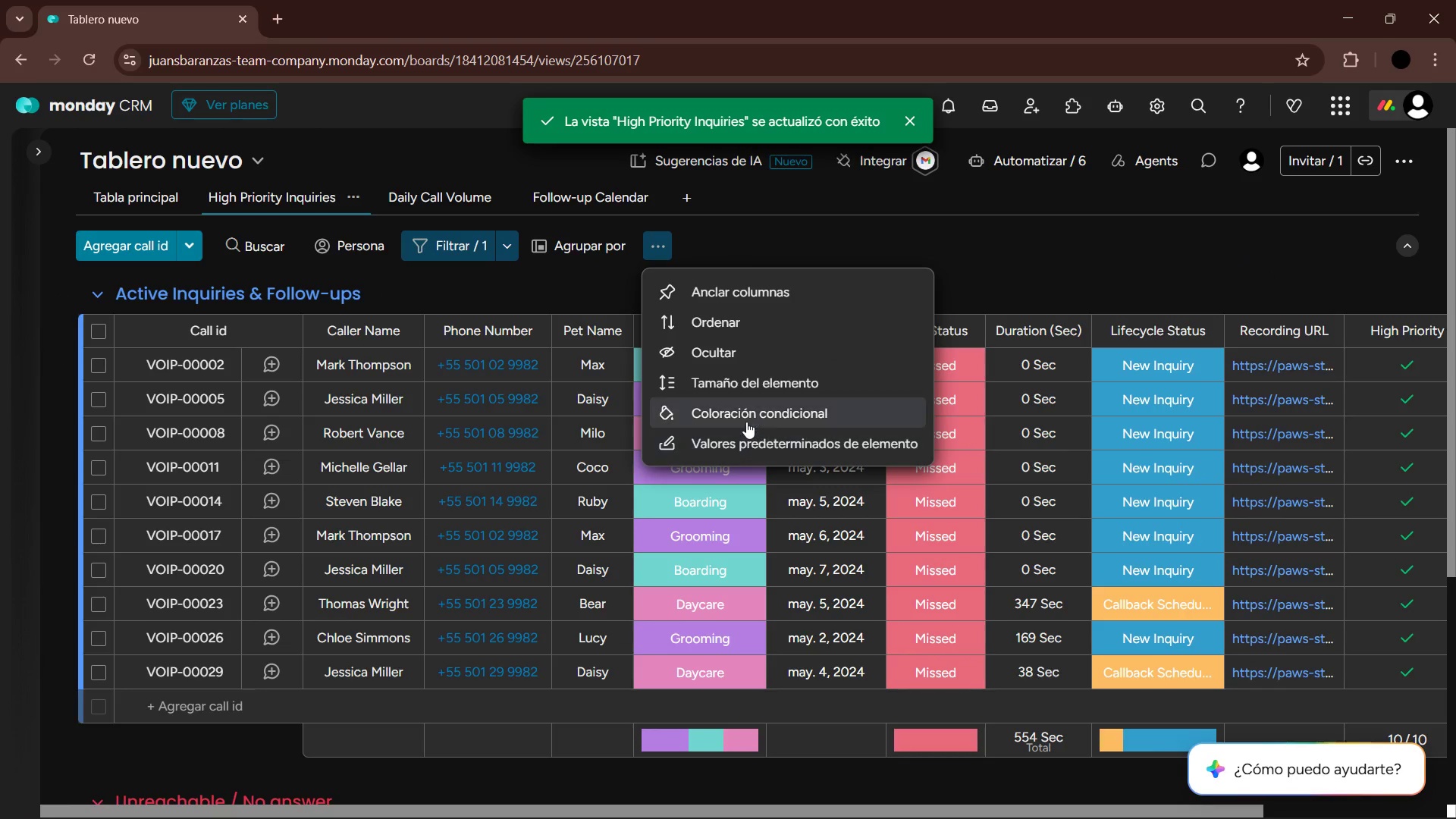 
left_click([745, 417])
 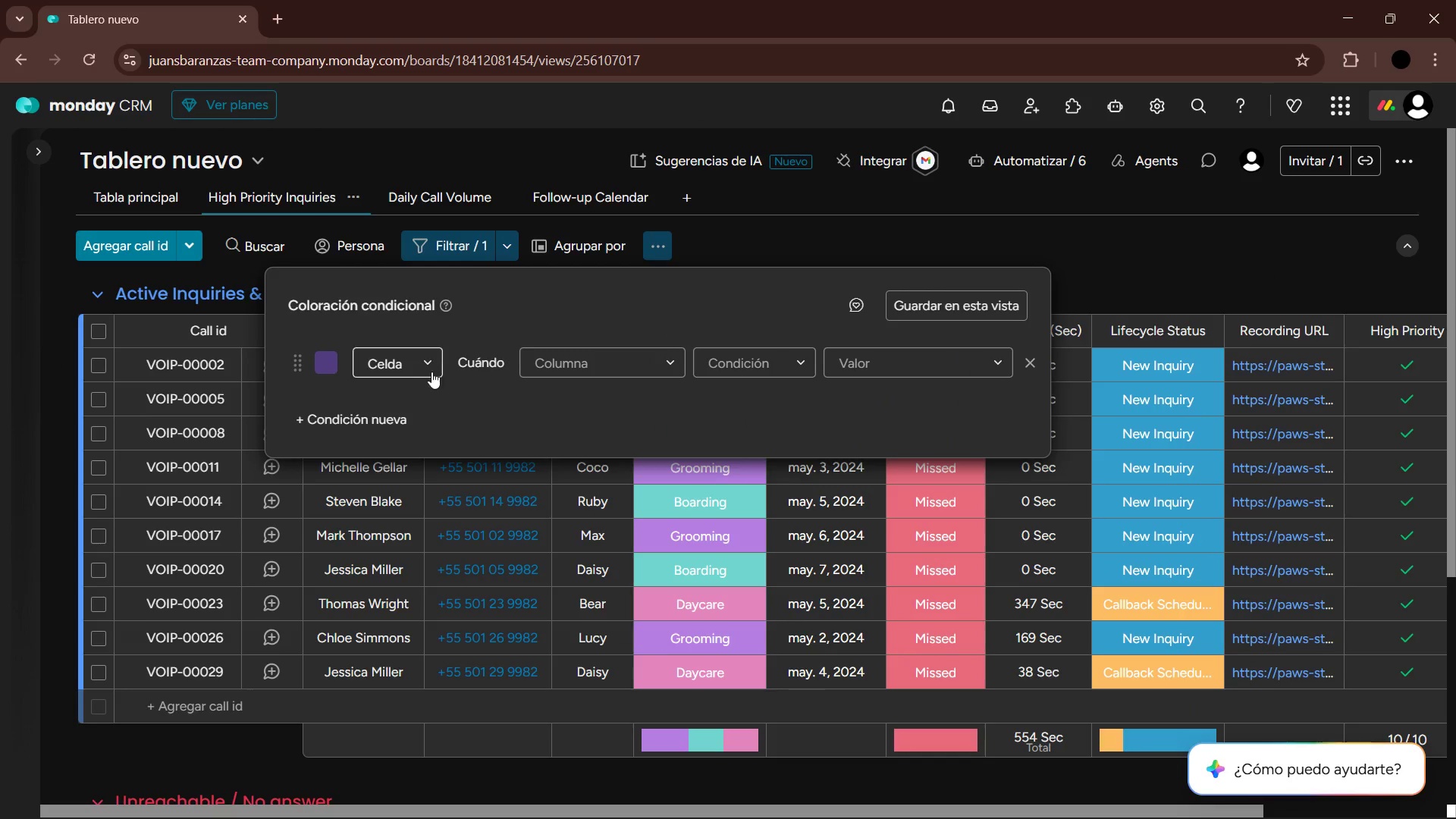 
left_click([329, 365])
 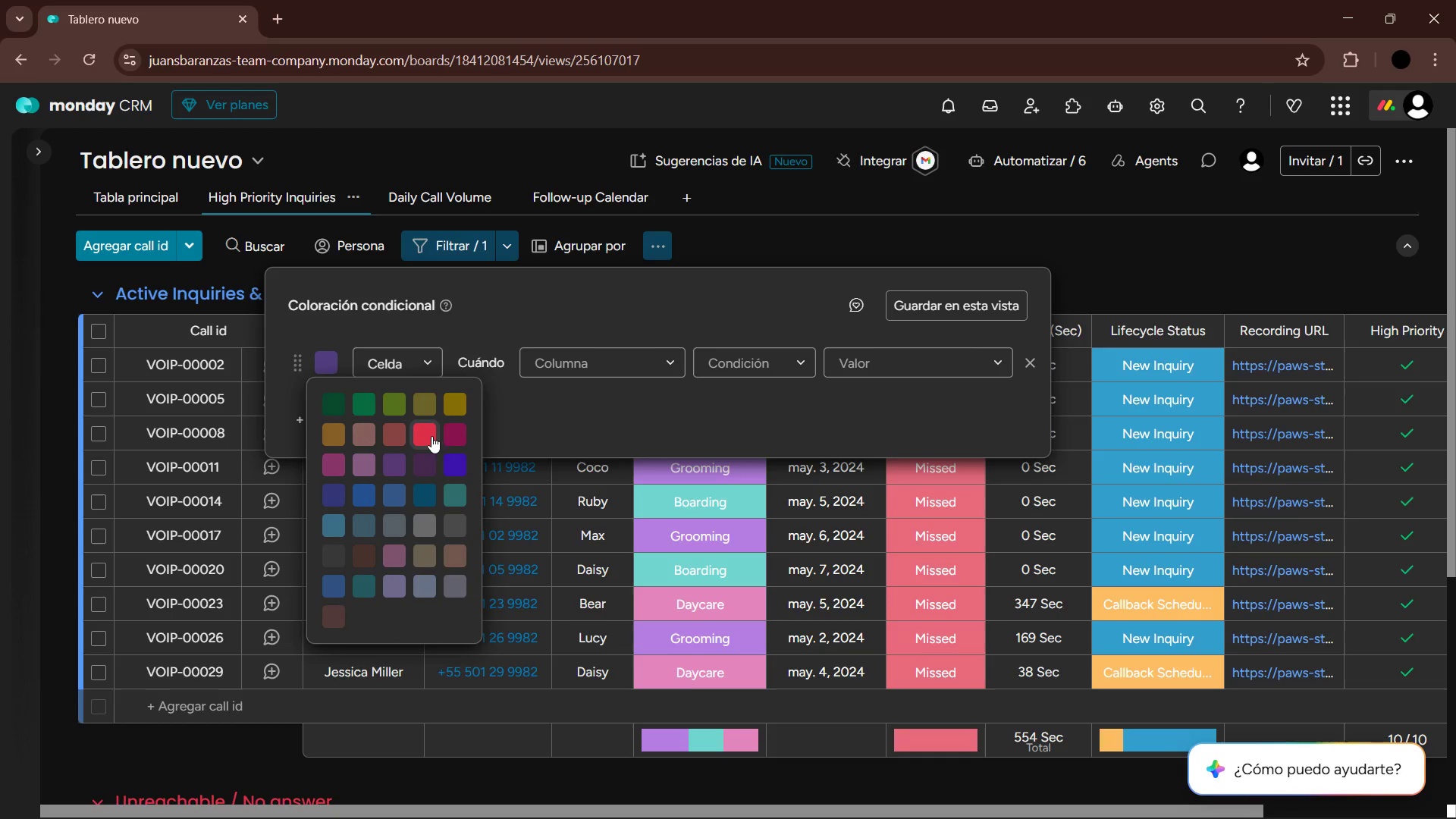 
left_click([427, 435])
 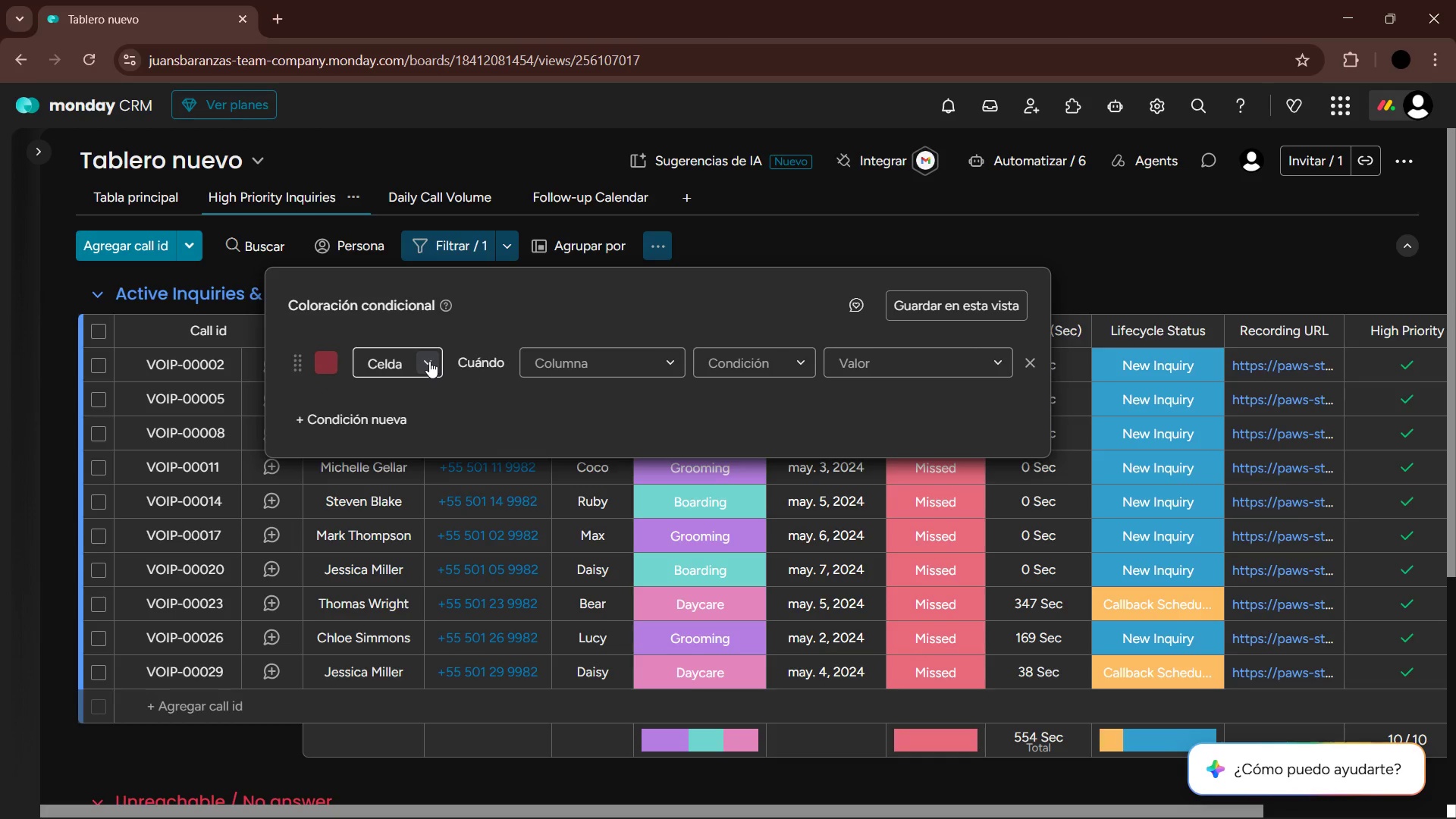 
left_click([661, 363])
 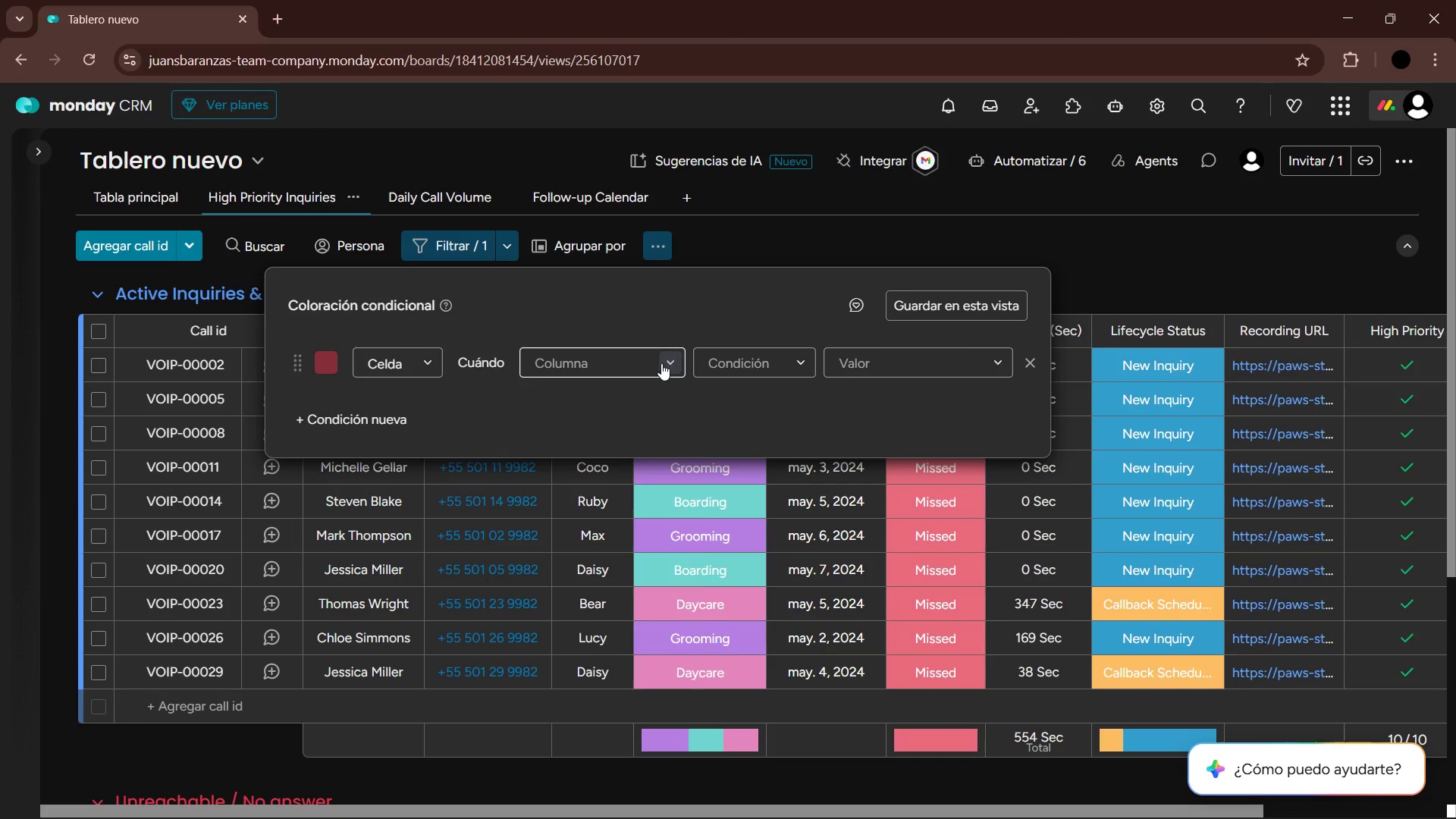 
mouse_move([670, 379])
 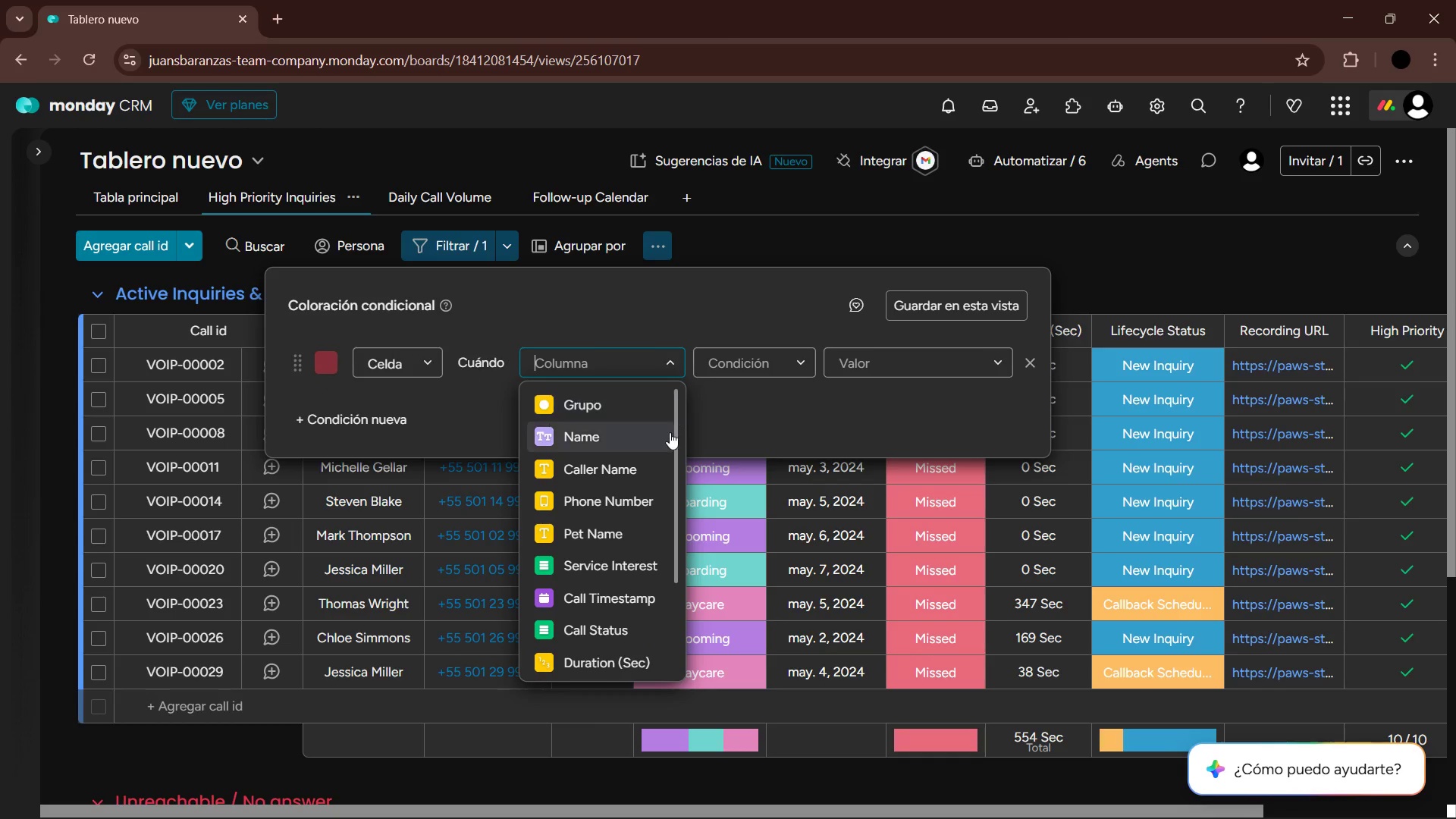 
scroll: coordinate [599, 562], scroll_direction: down, amount: 8.0
 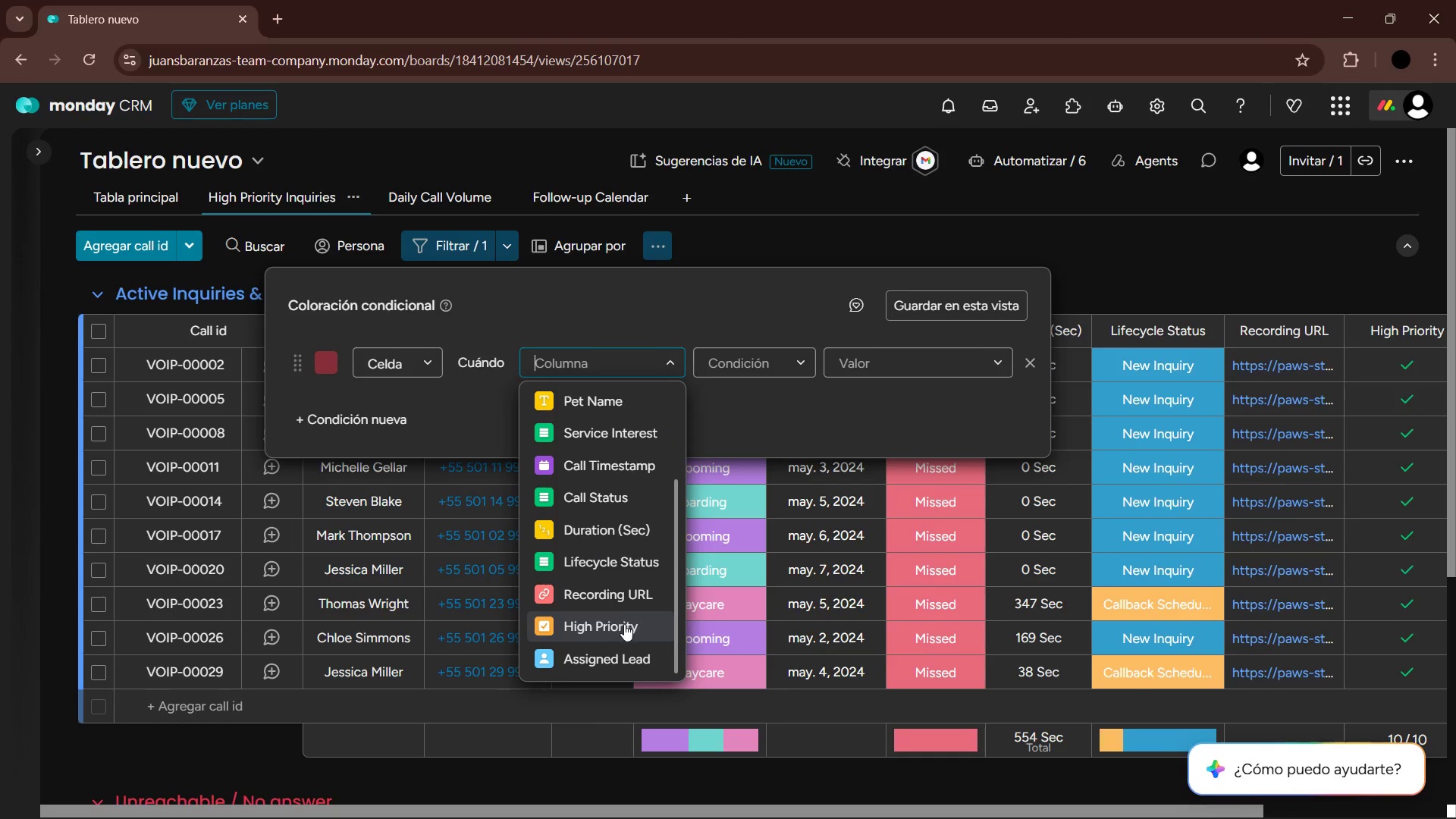 
left_click([624, 626])
 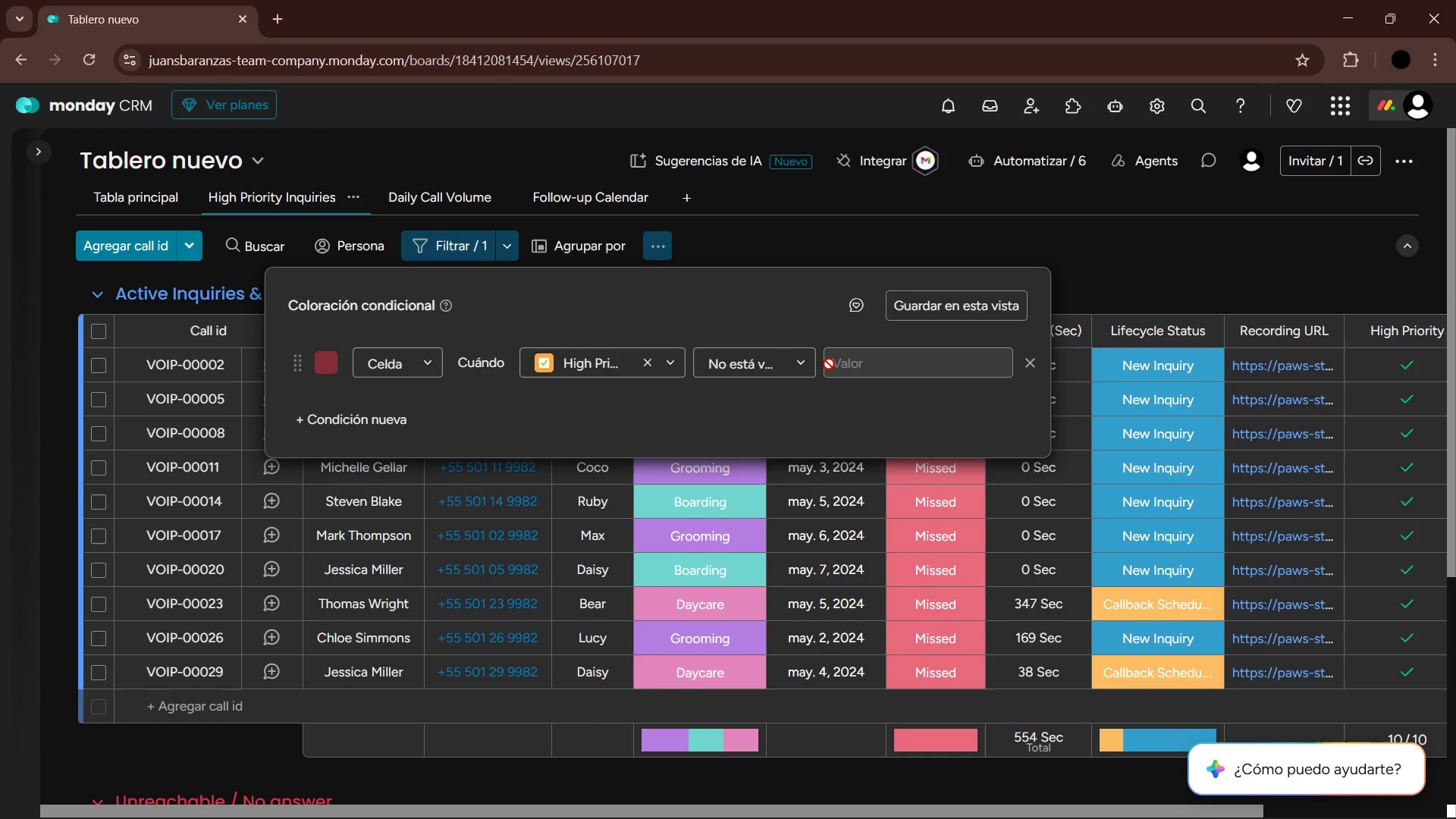 
left_click([811, 361])
 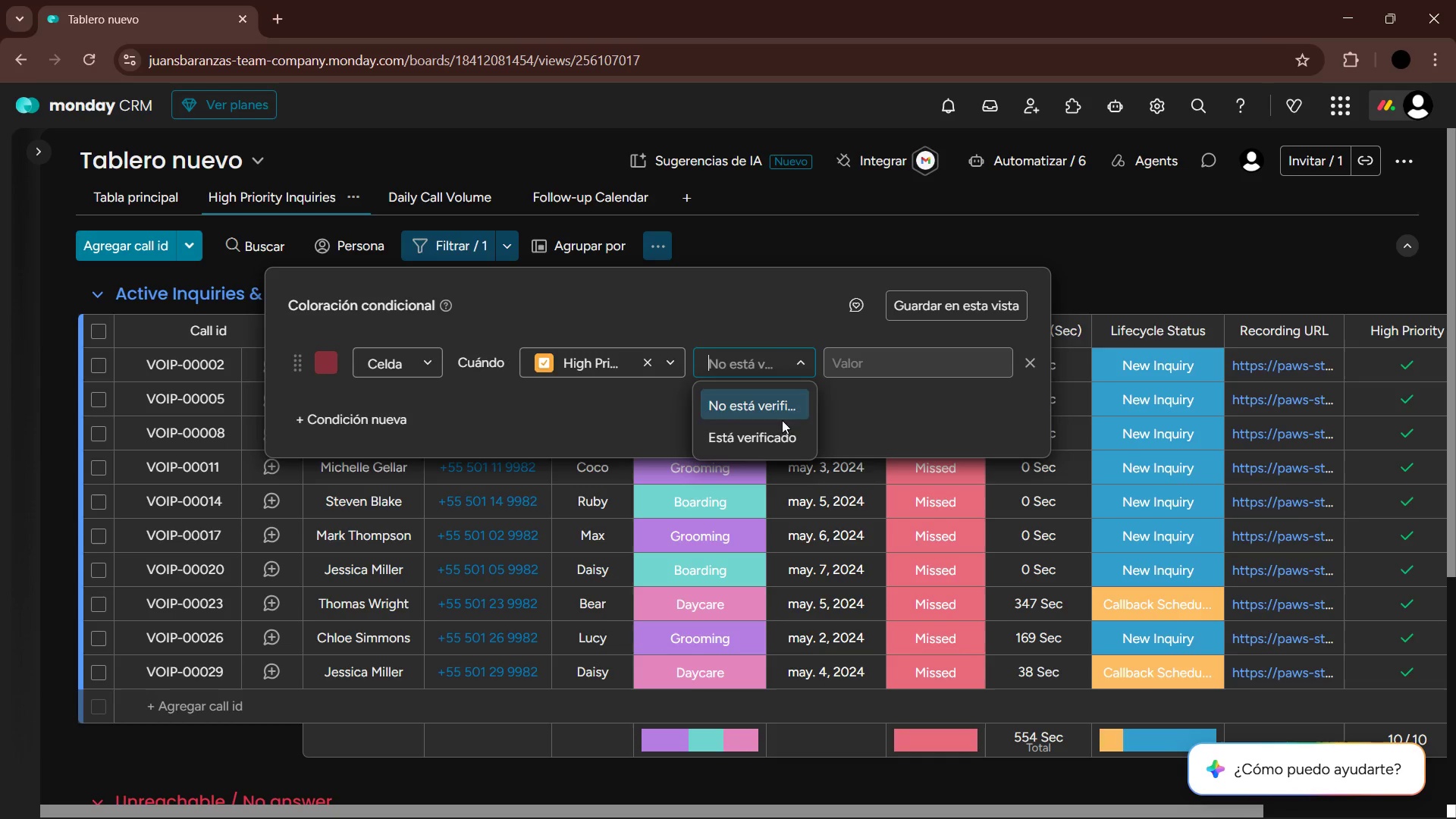 
left_click([773, 436])
 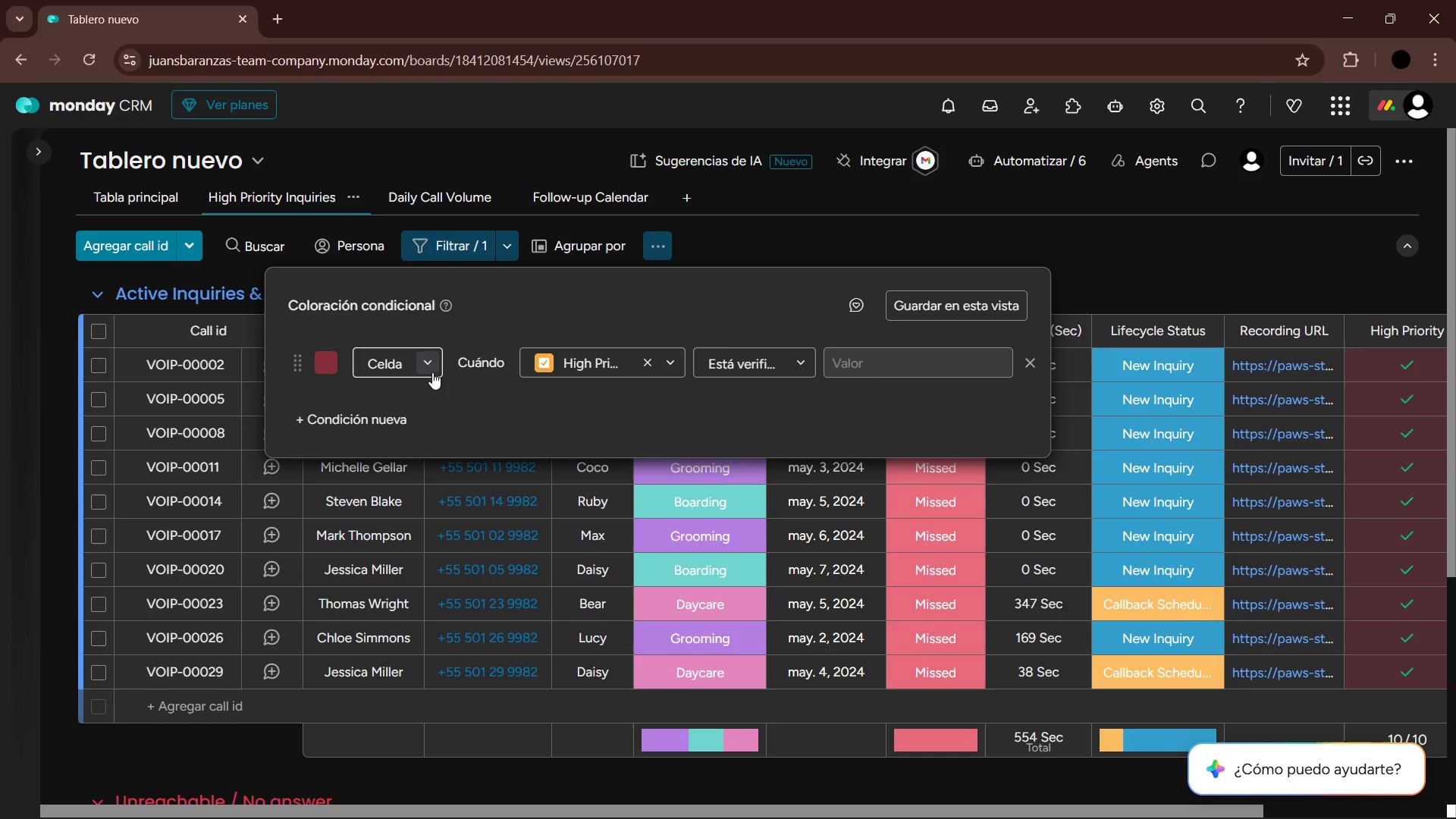 
left_click_drag(start_coordinate=[416, 362], to_coordinate=[422, 361])
 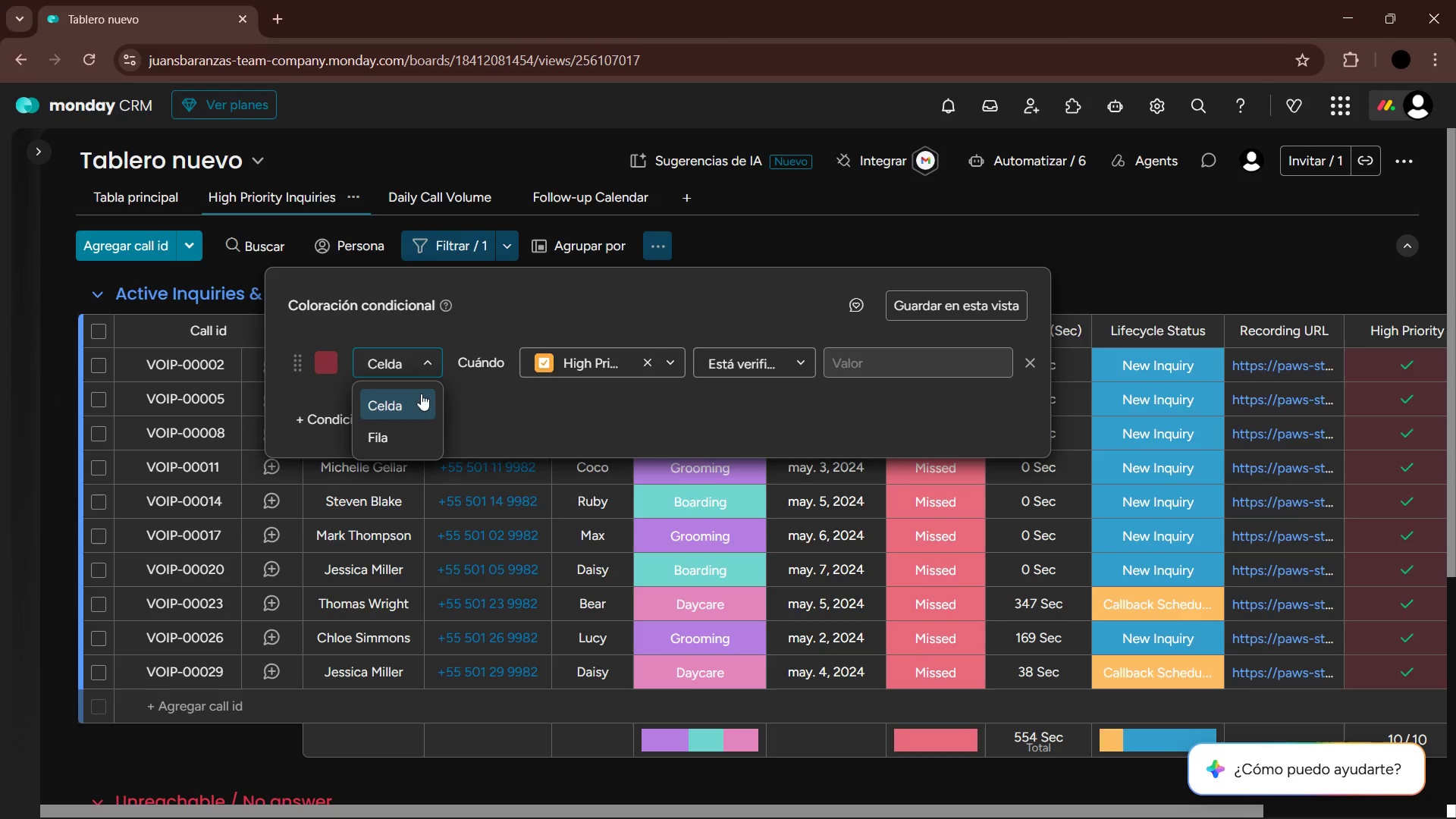 
left_click([410, 438])
 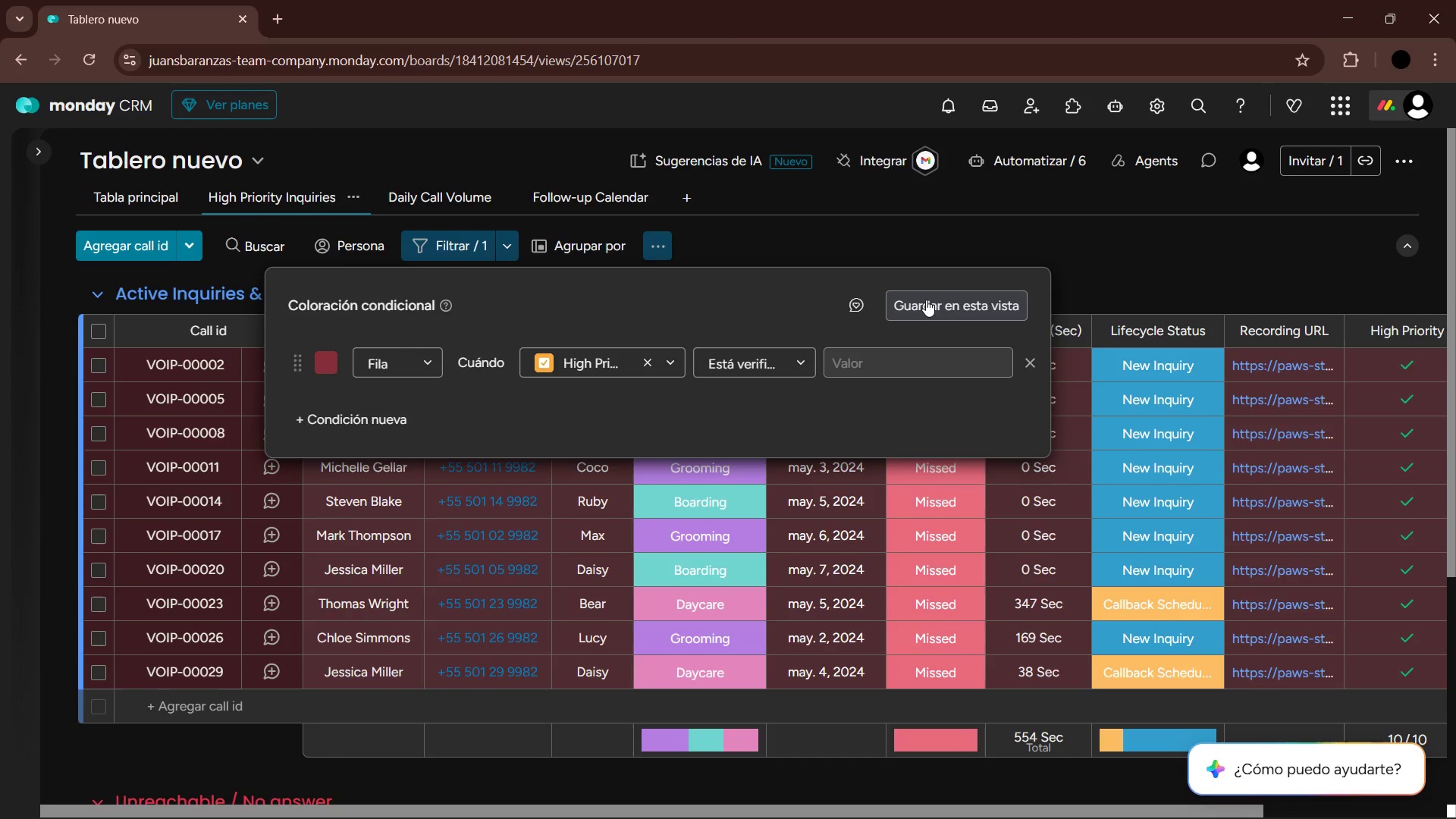 
left_click([957, 312])
 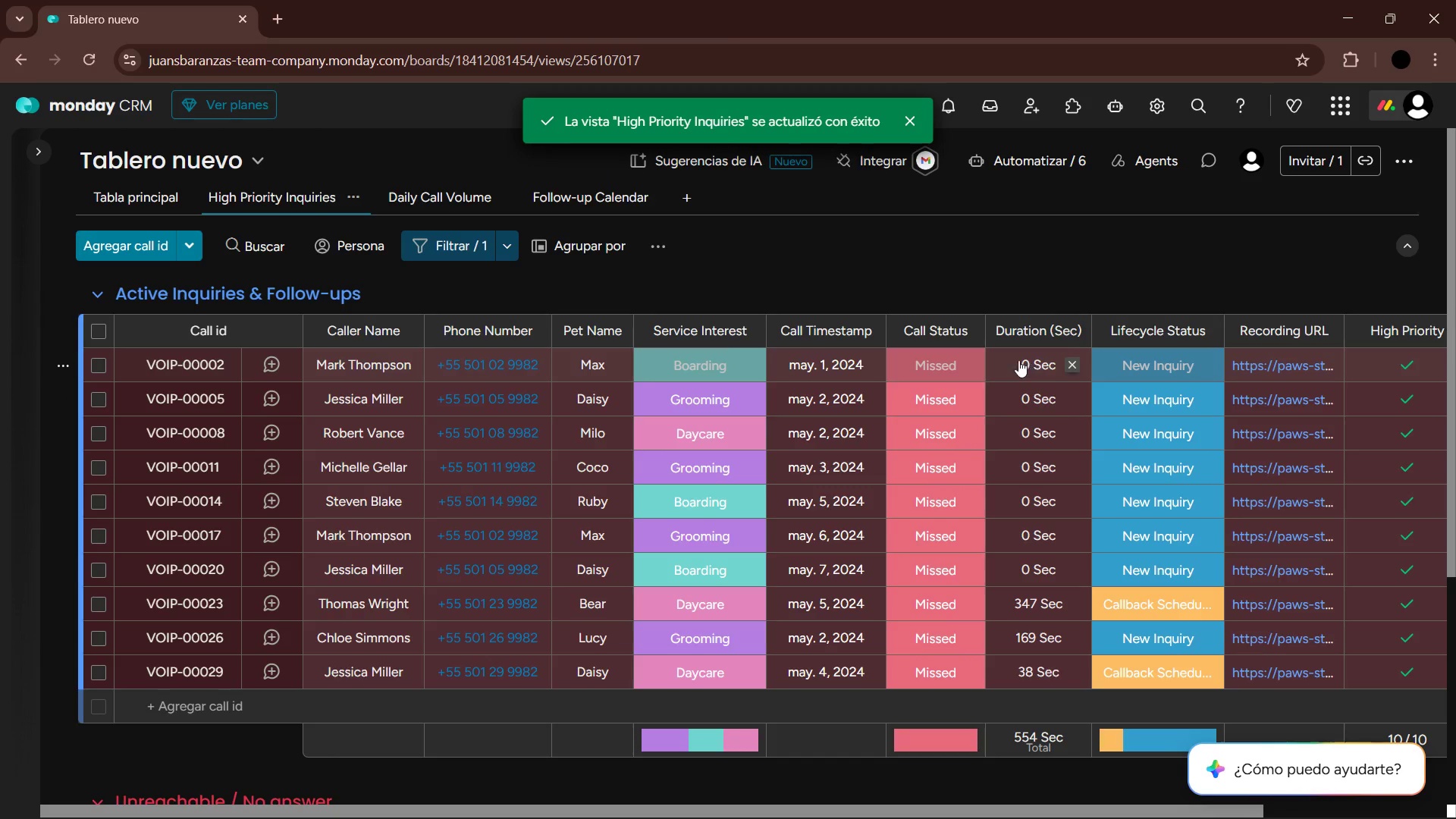 
scroll: coordinate [505, 526], scroll_direction: none, amount: 0.0
 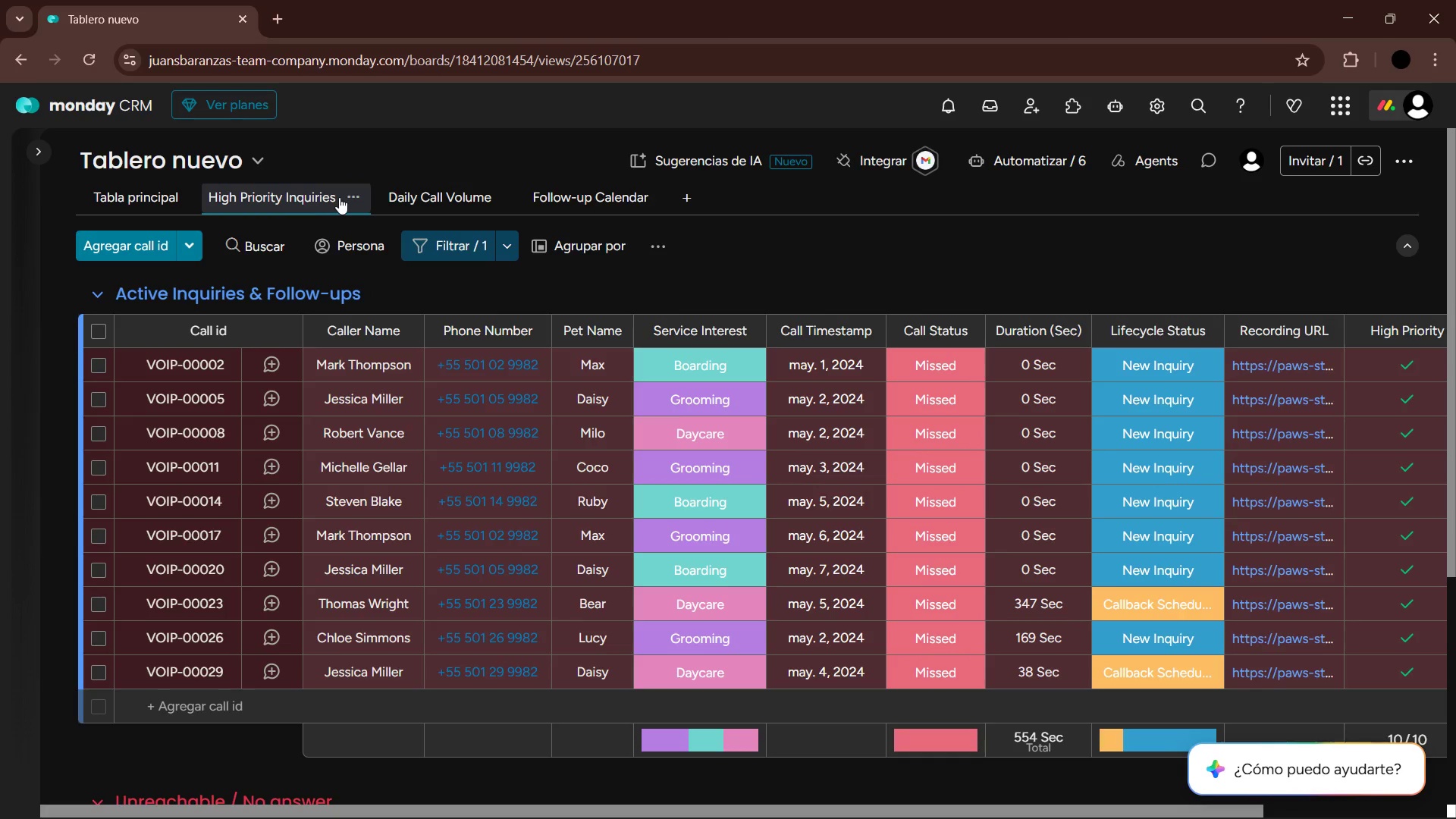 
left_click([140, 198])
 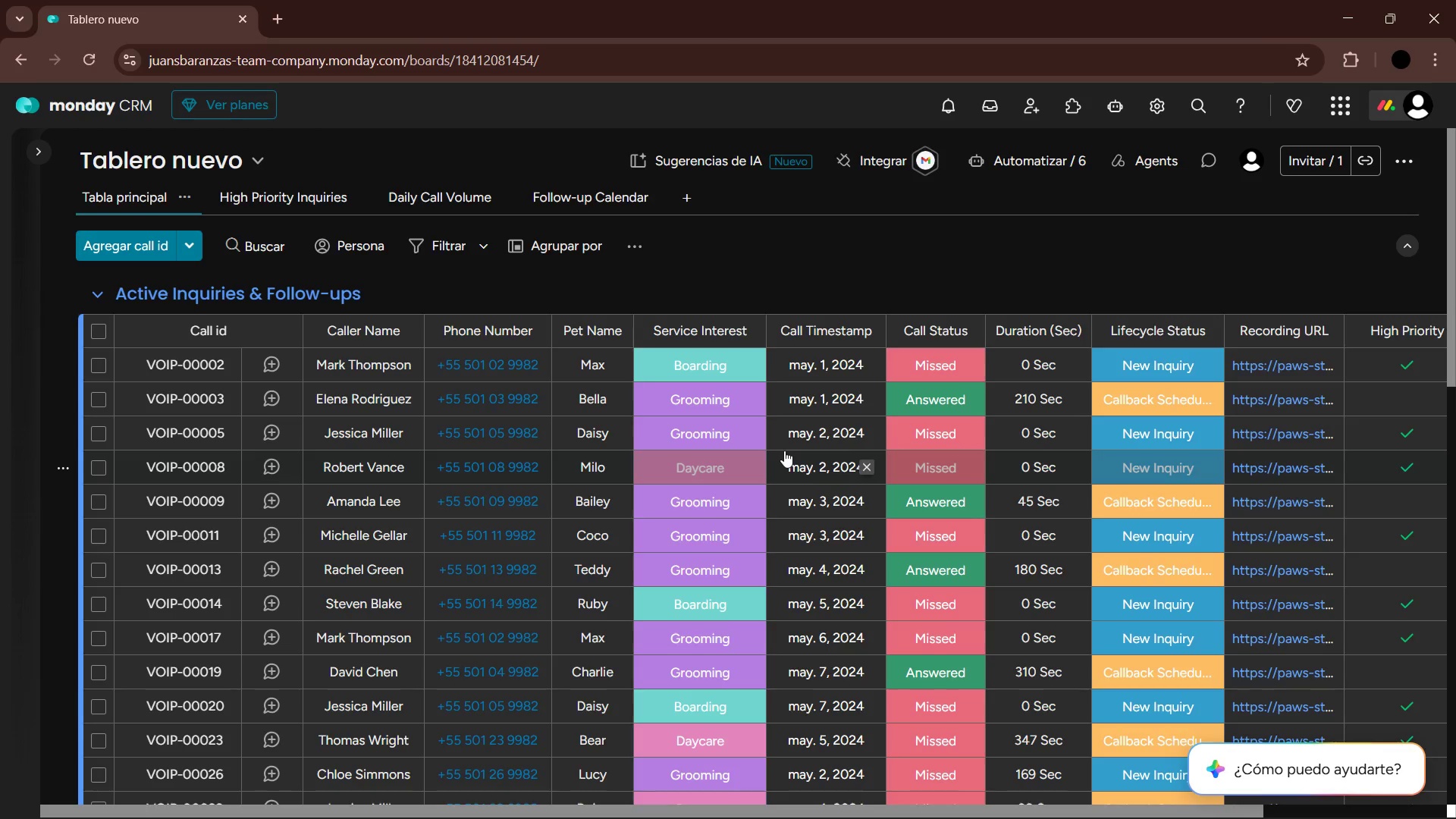 
wait(39.44)
 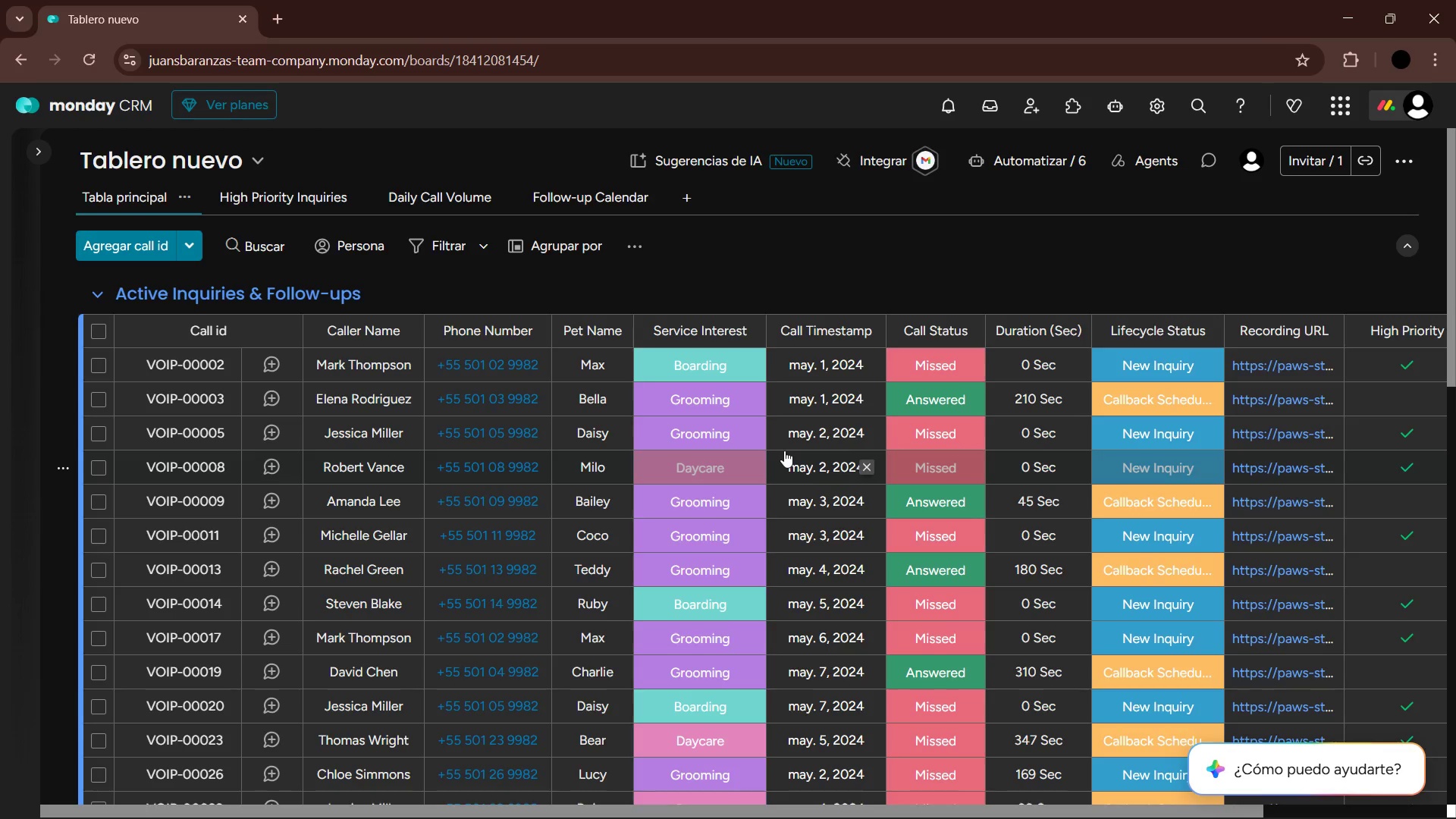 
scroll: coordinate [877, 500], scroll_direction: down, amount: 9.0
 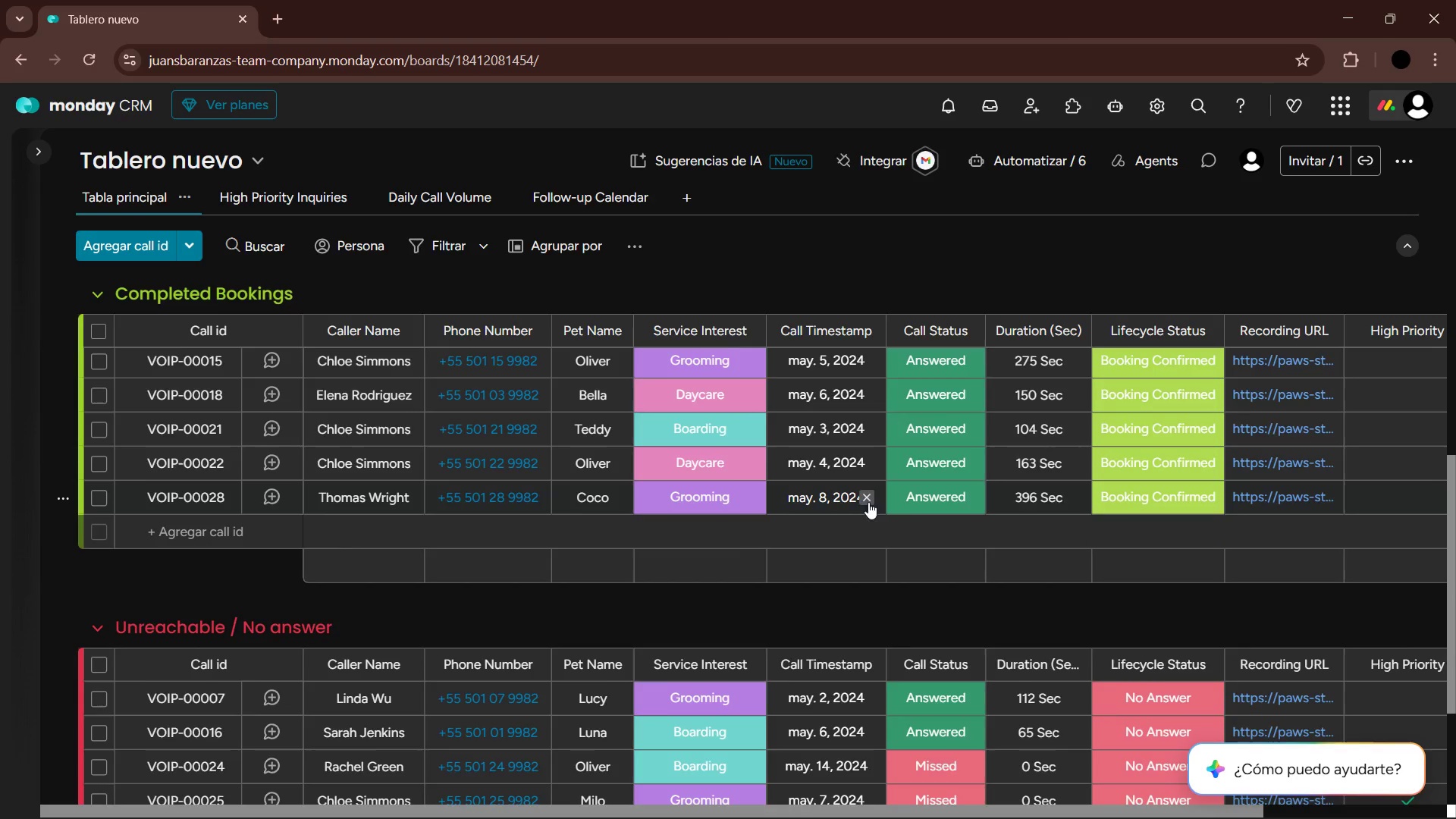 
scroll: coordinate [890, 527], scroll_direction: up, amount: 10.0
 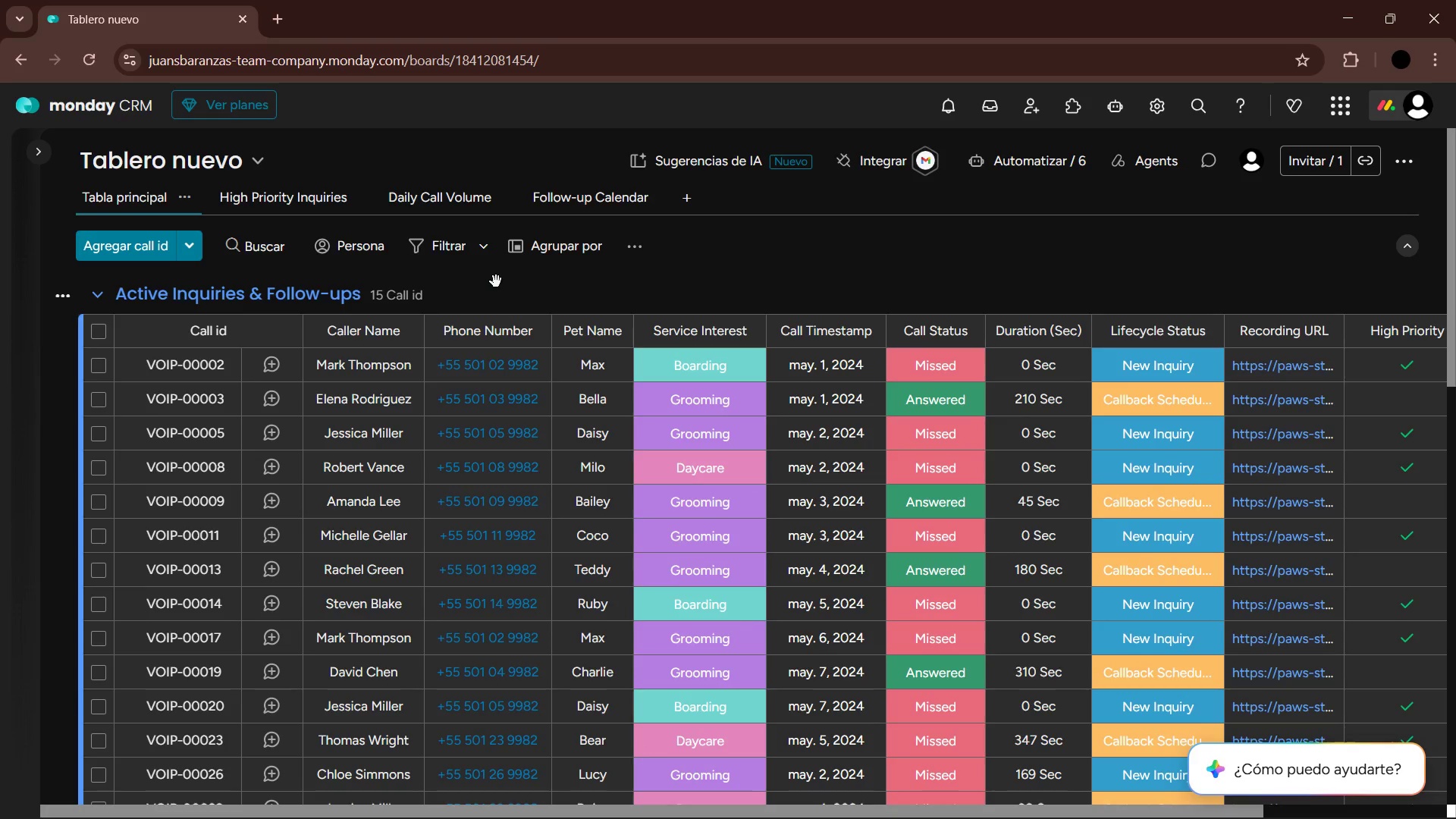 
wait(6.65)
 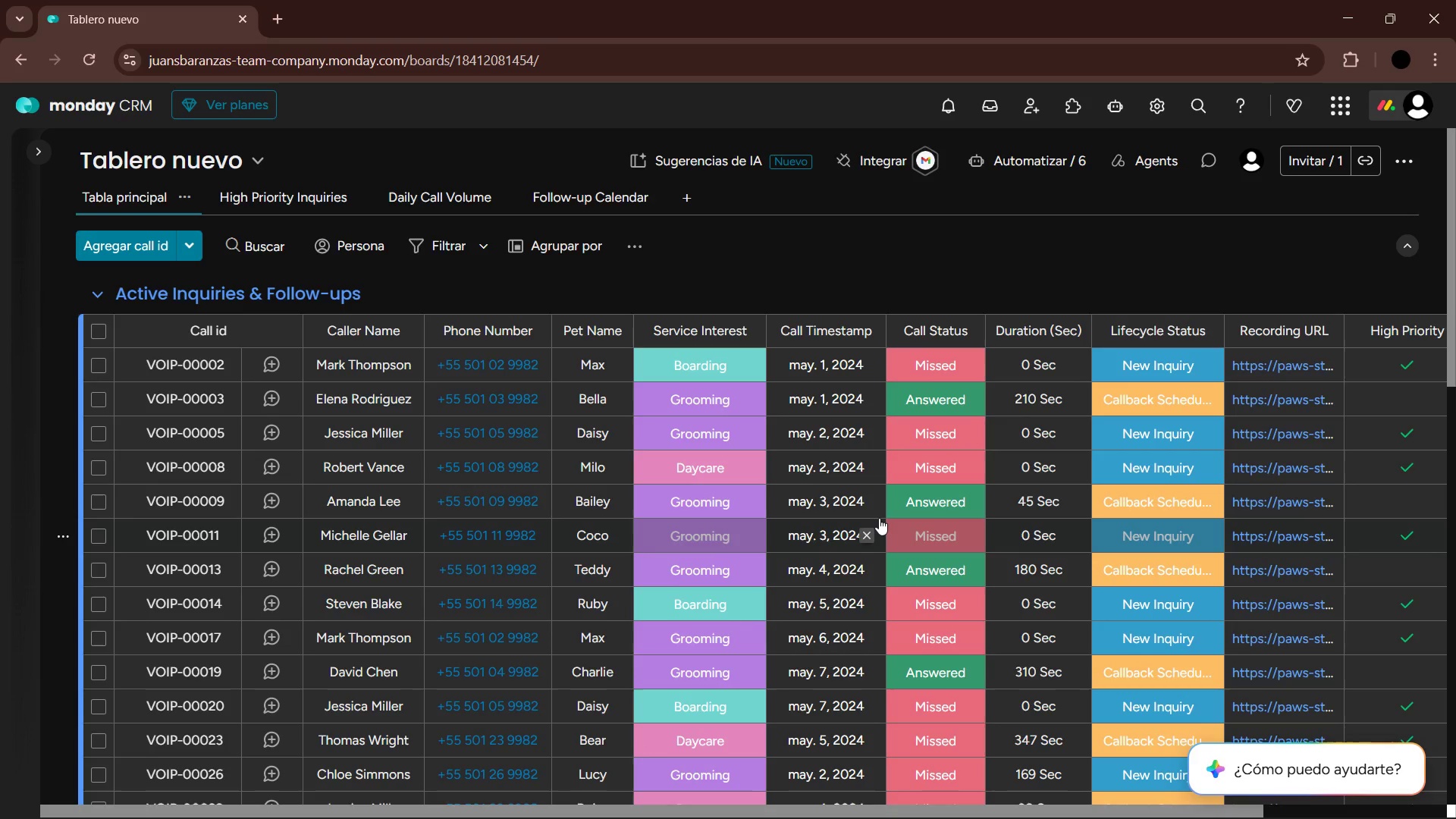 
key(Control+NumpadSubtract)
 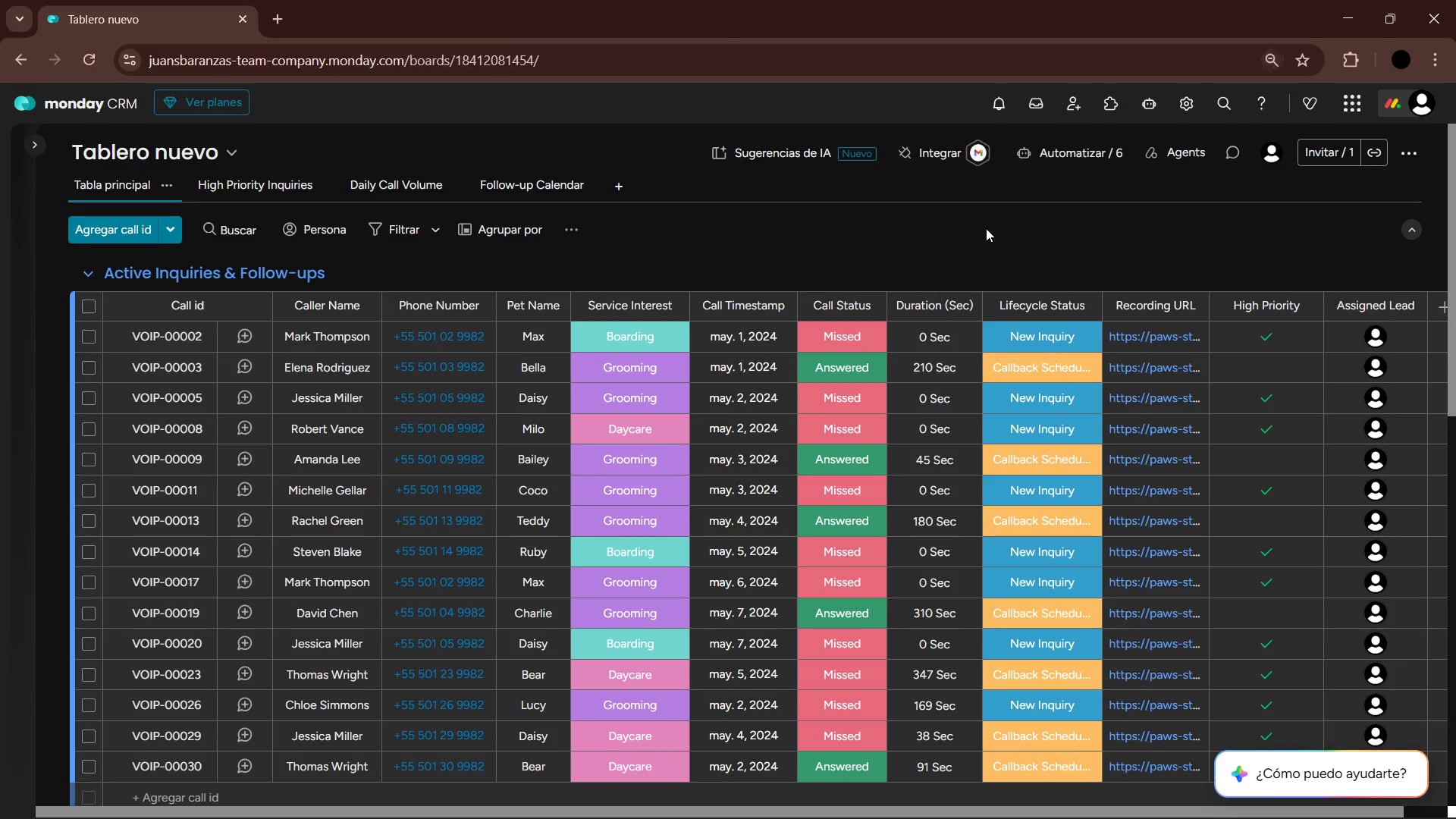 
scroll: coordinate [1032, 270], scroll_direction: up, amount: 3.0
 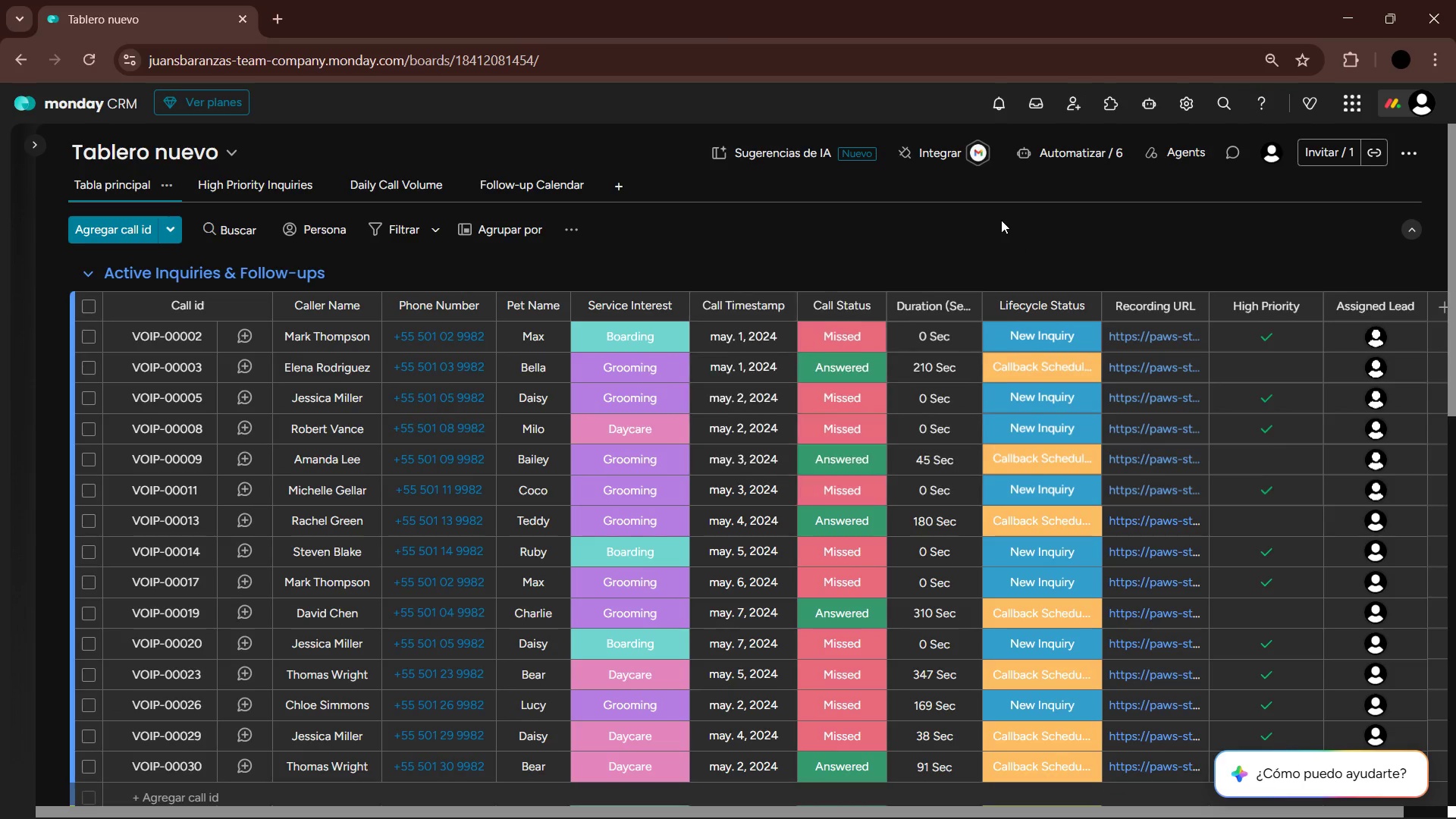 
key(PrintScreen)
 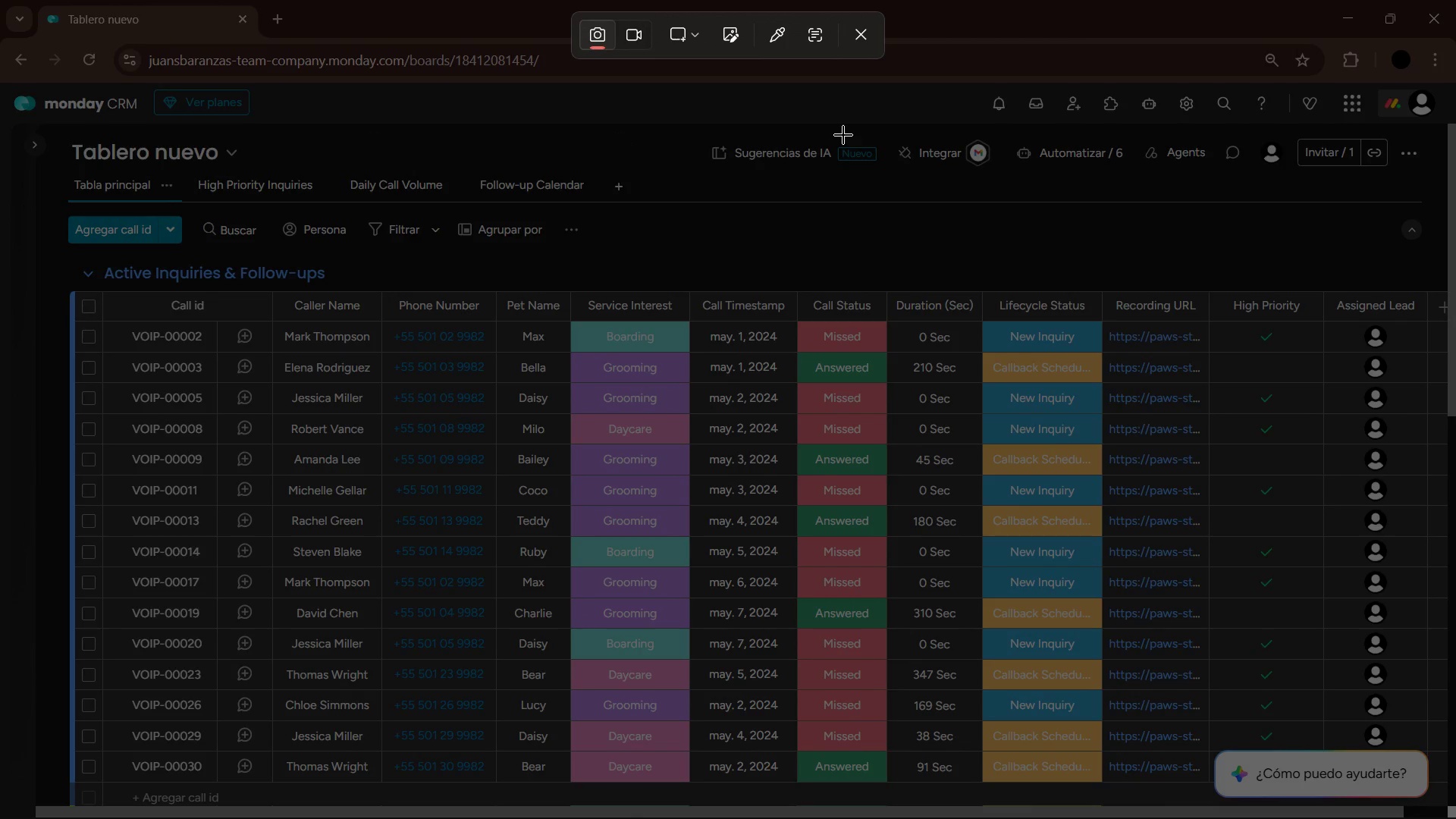 
left_click([868, 43])
 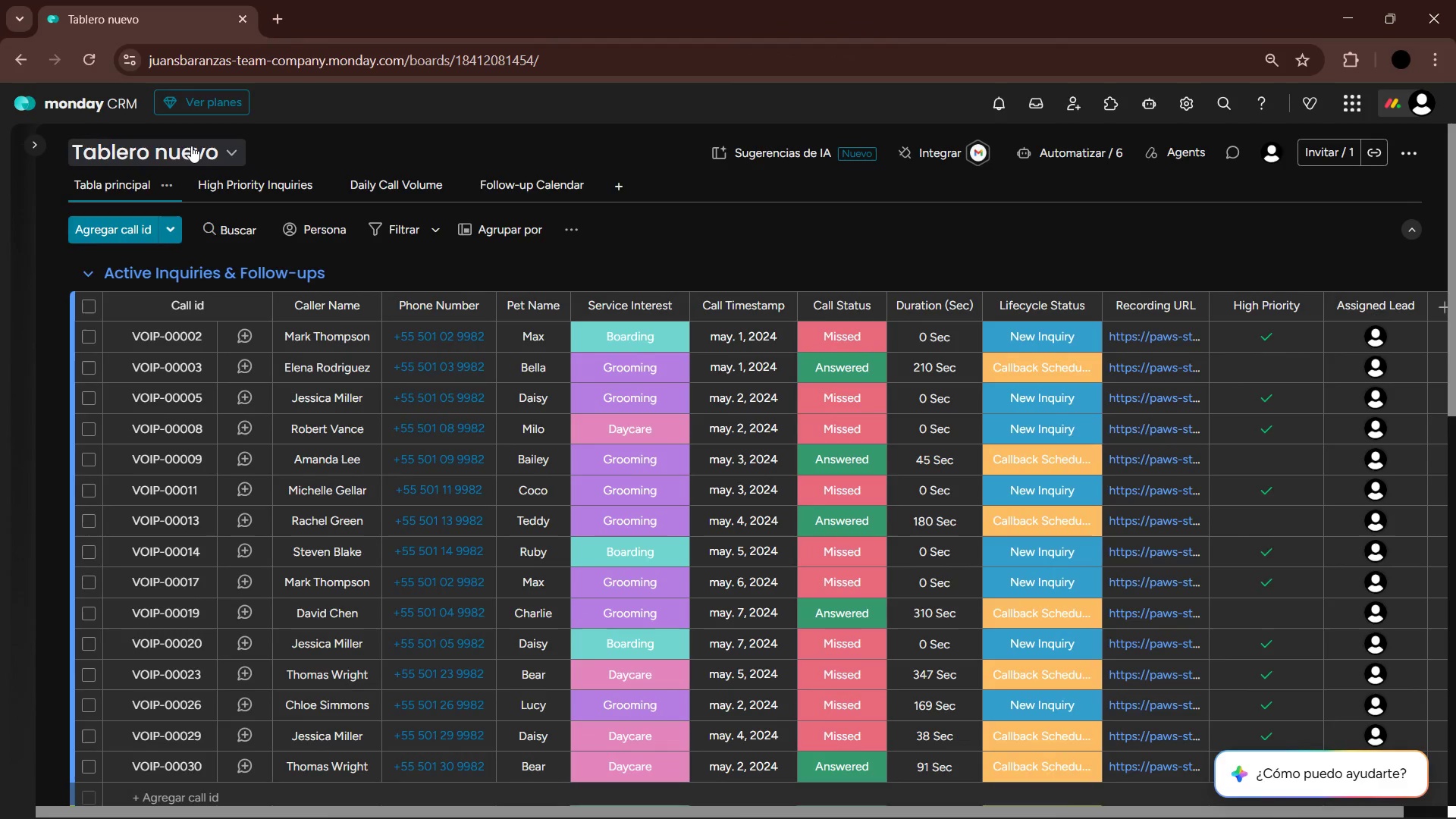 
left_click([176, 152])
 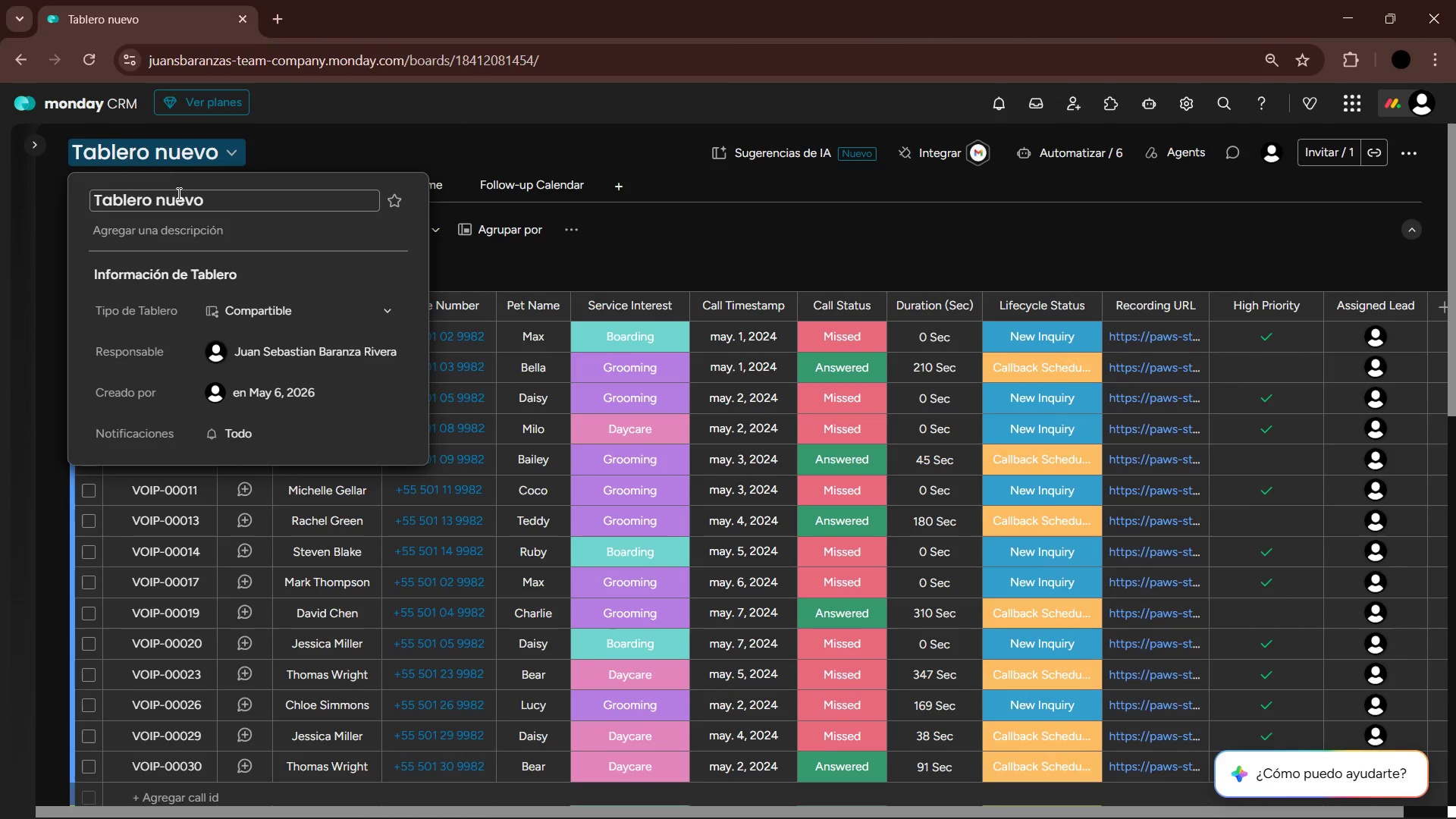 
left_click([176, 198])
 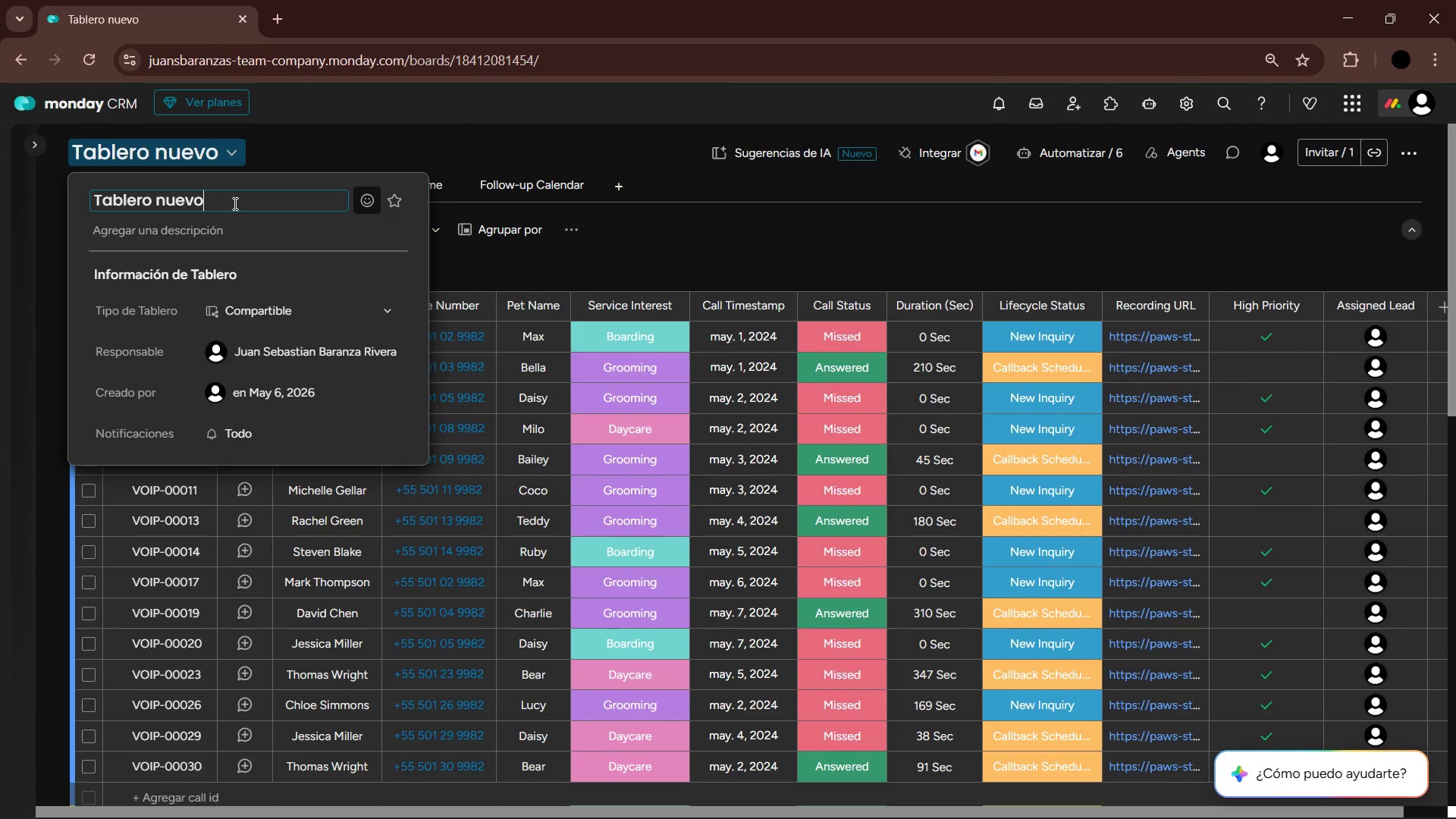 
left_click_drag(start_coordinate=[234, 202], to_coordinate=[86, 197])
 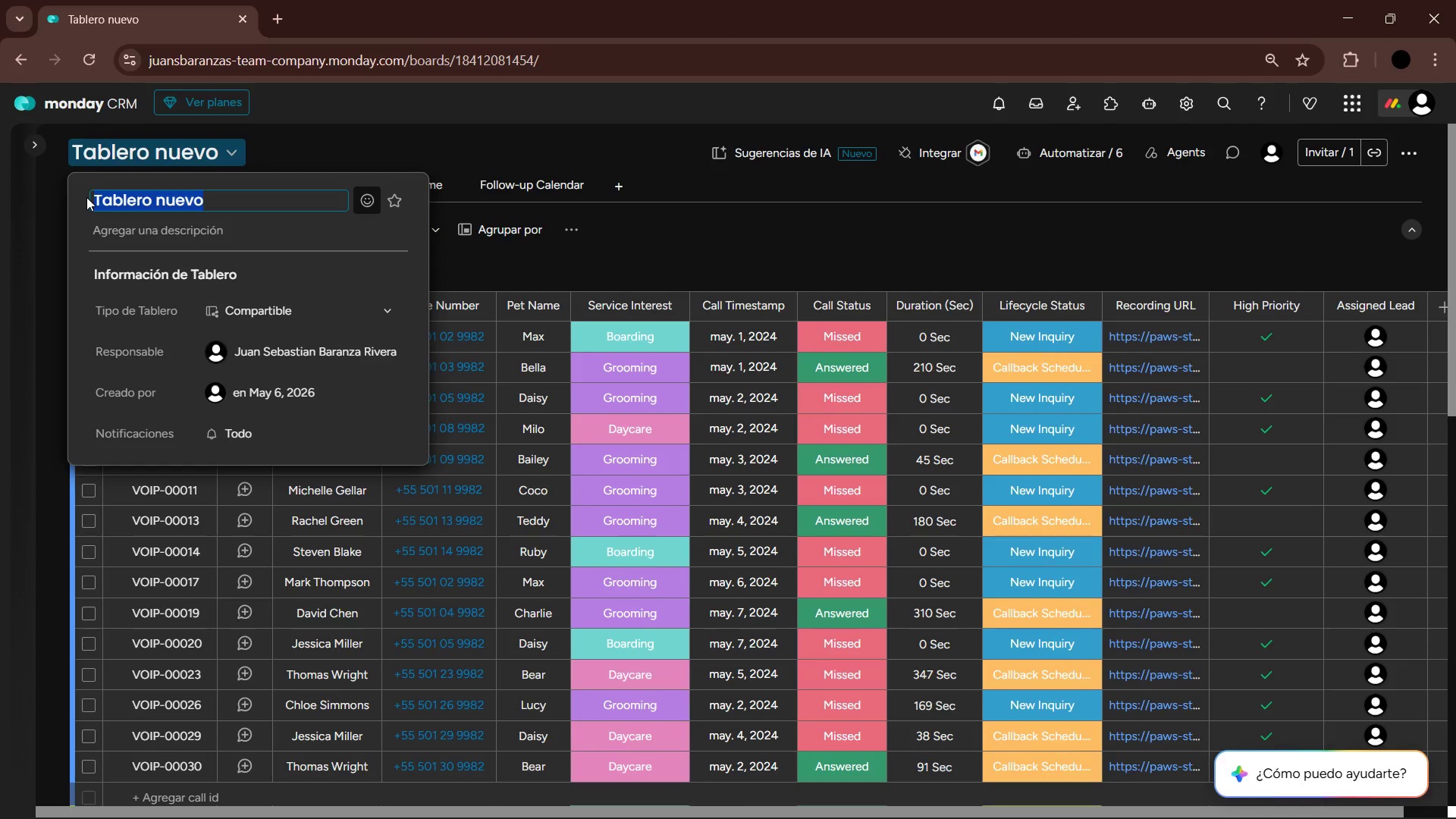 
wait(34.56)
 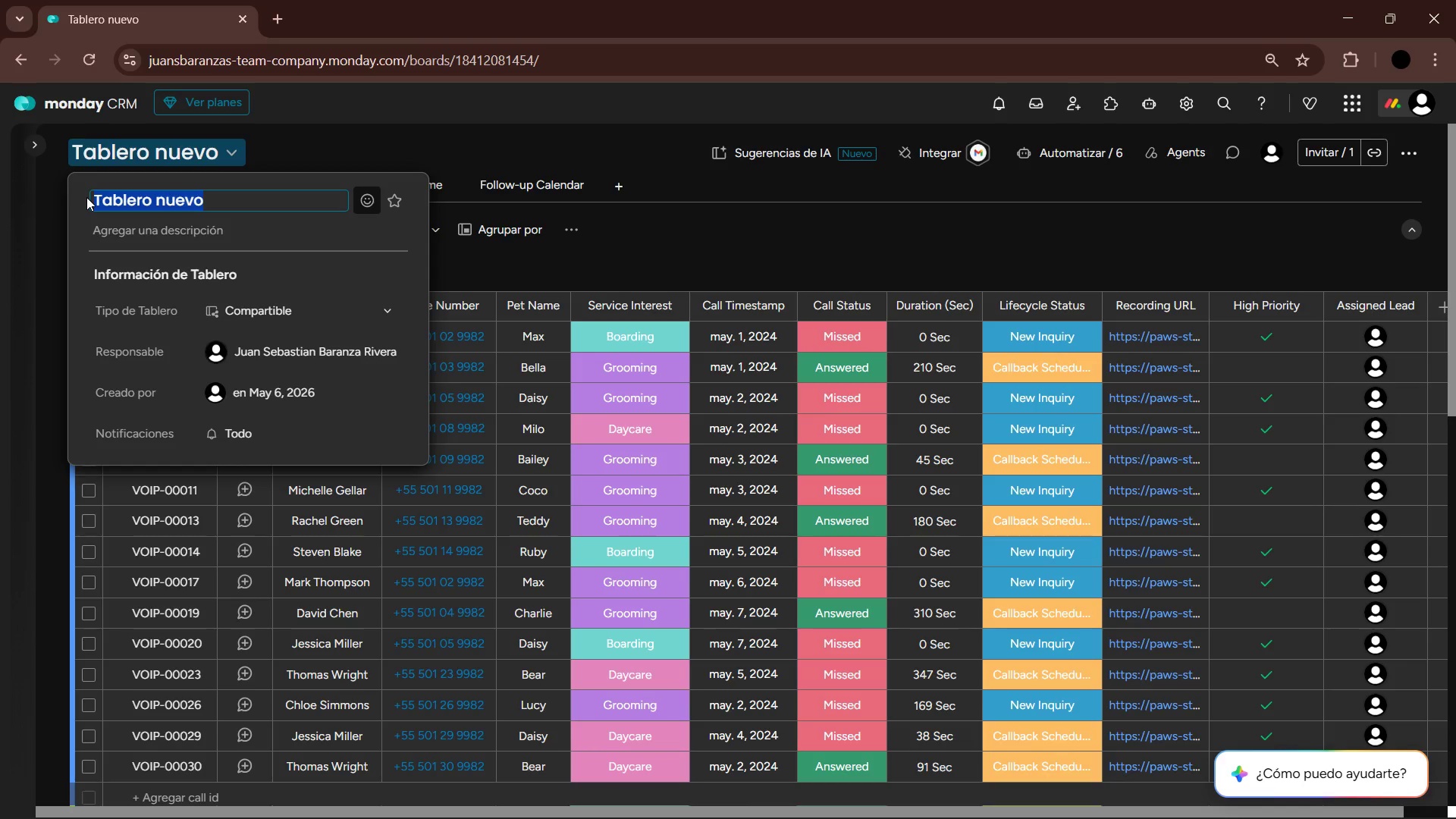 
left_click([896, 802])